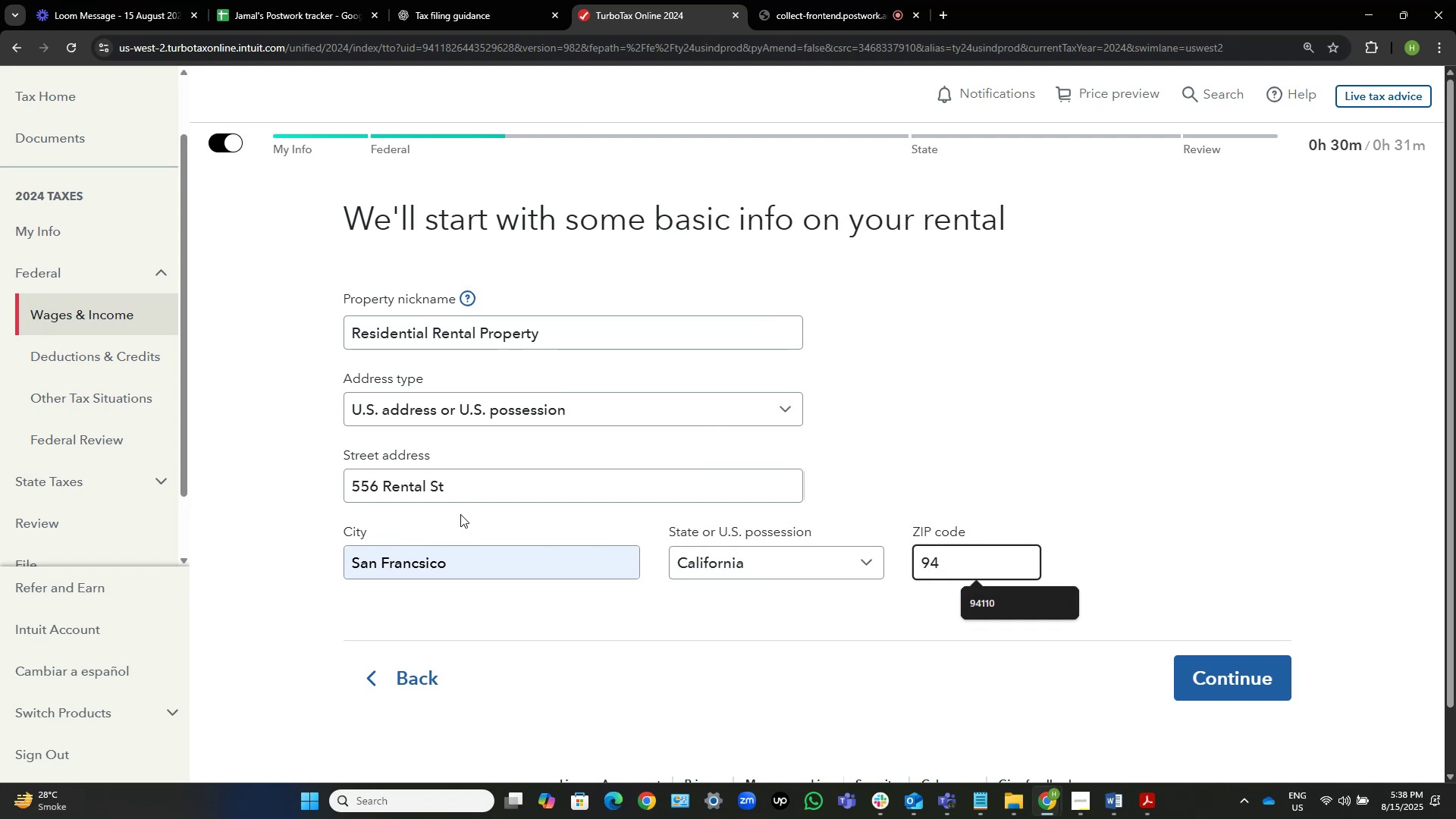 
key(ArrowDown)
 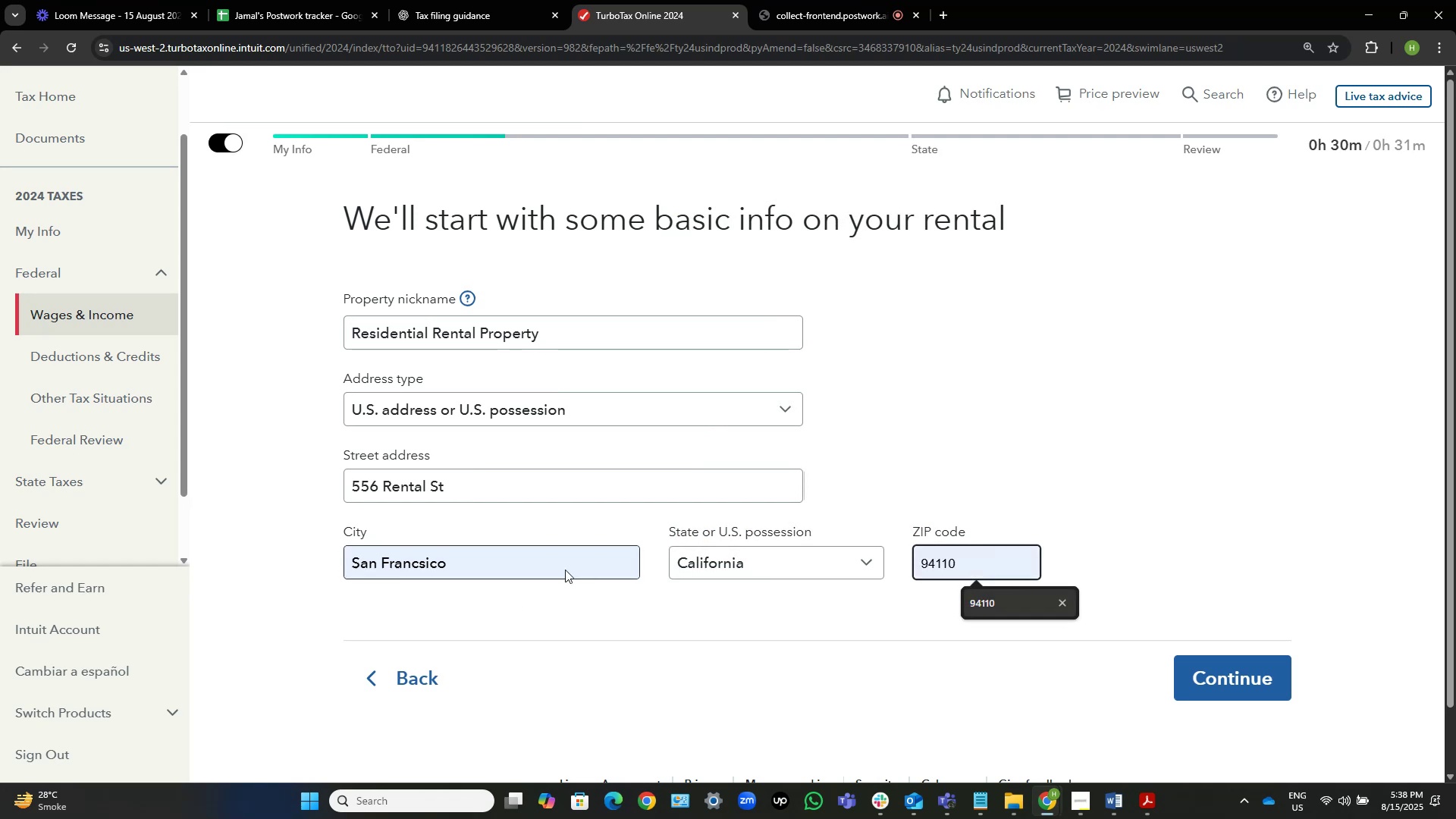 
left_click([1153, 420])
 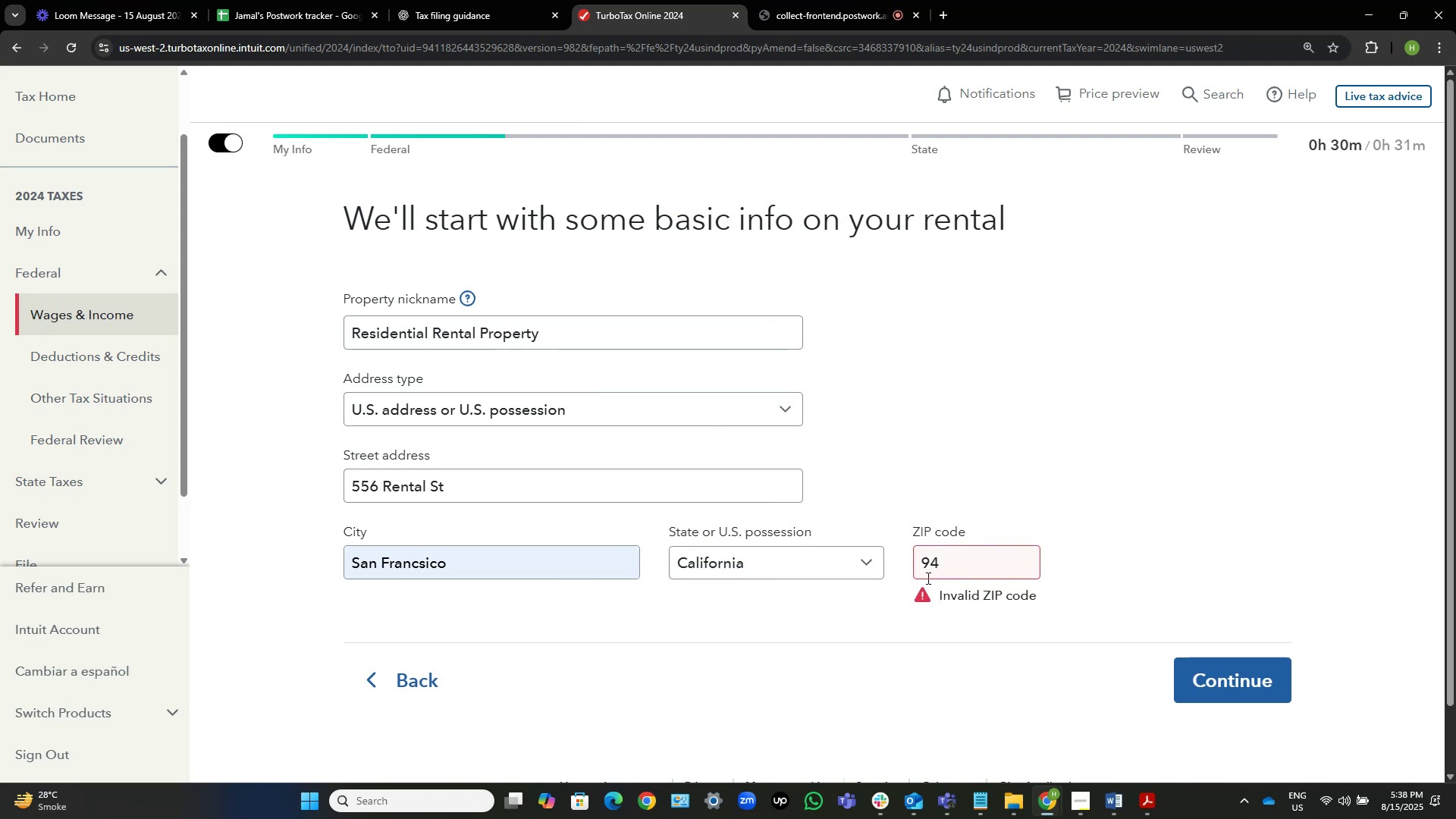 
left_click([979, 569])
 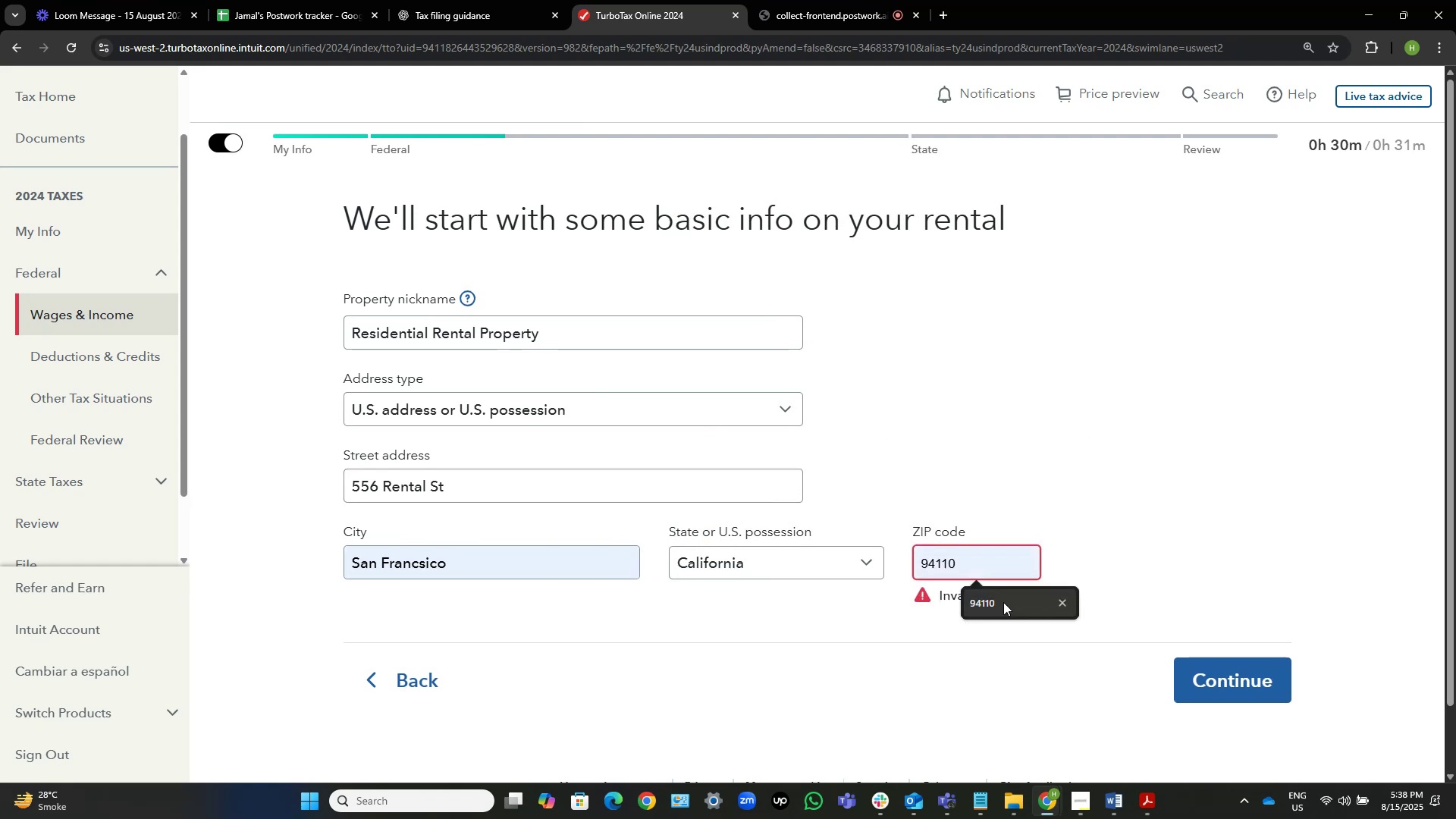 
left_click([1006, 606])
 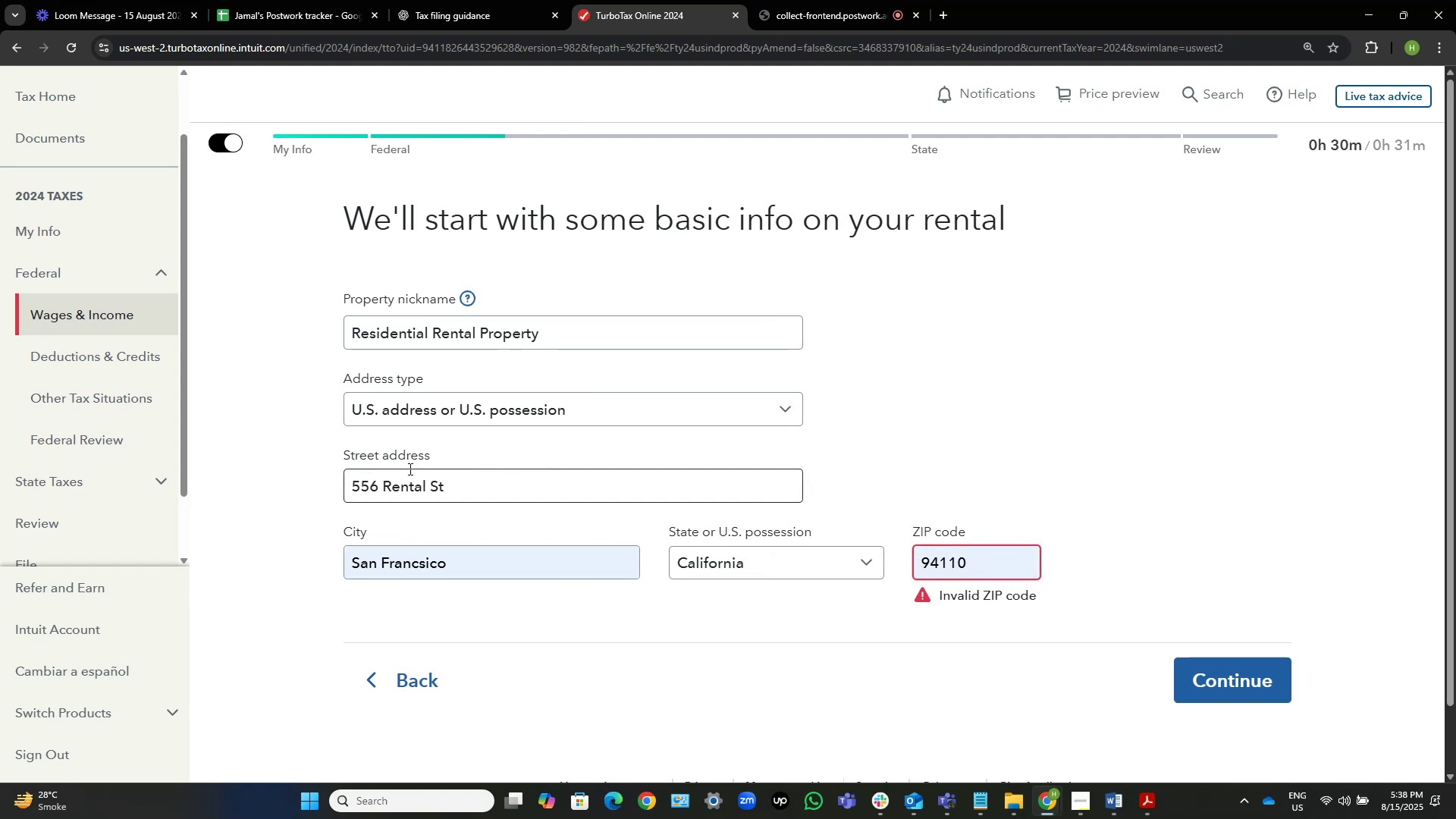 
left_click_drag(start_coordinate=[488, 487], to_coordinate=[273, 482])
 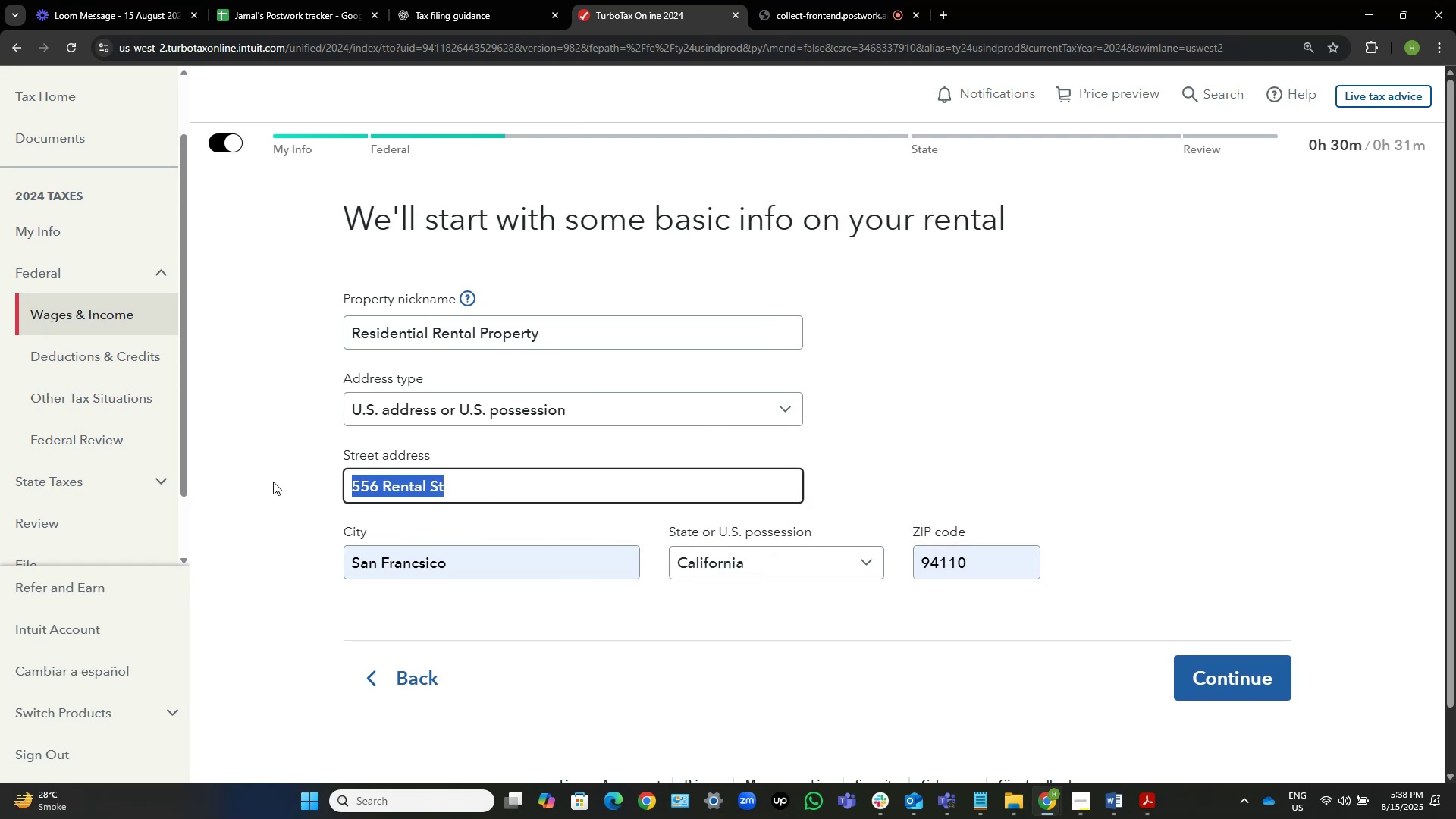 
key(Control+C)
 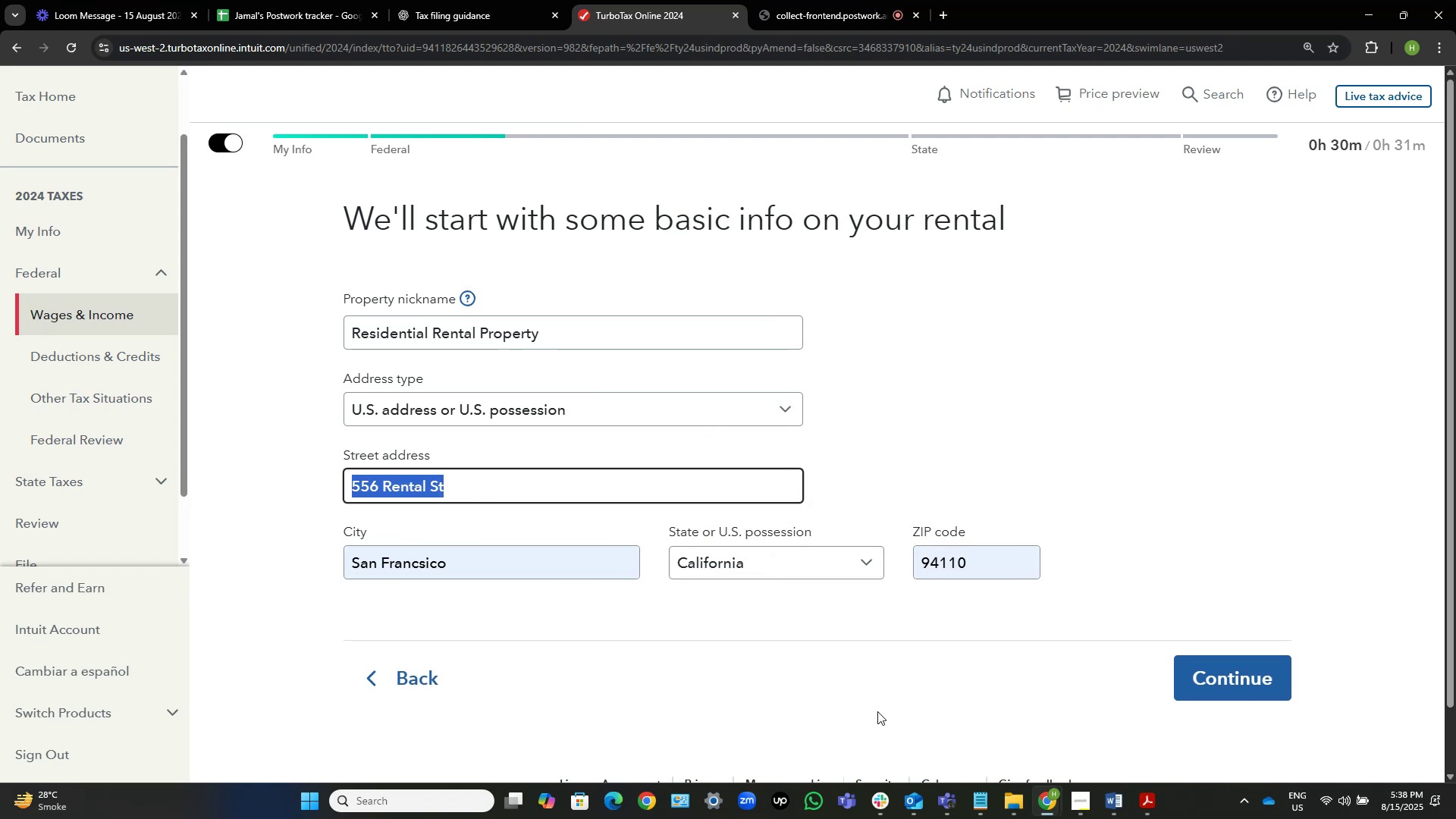 
key(Alt+AltLeft)
 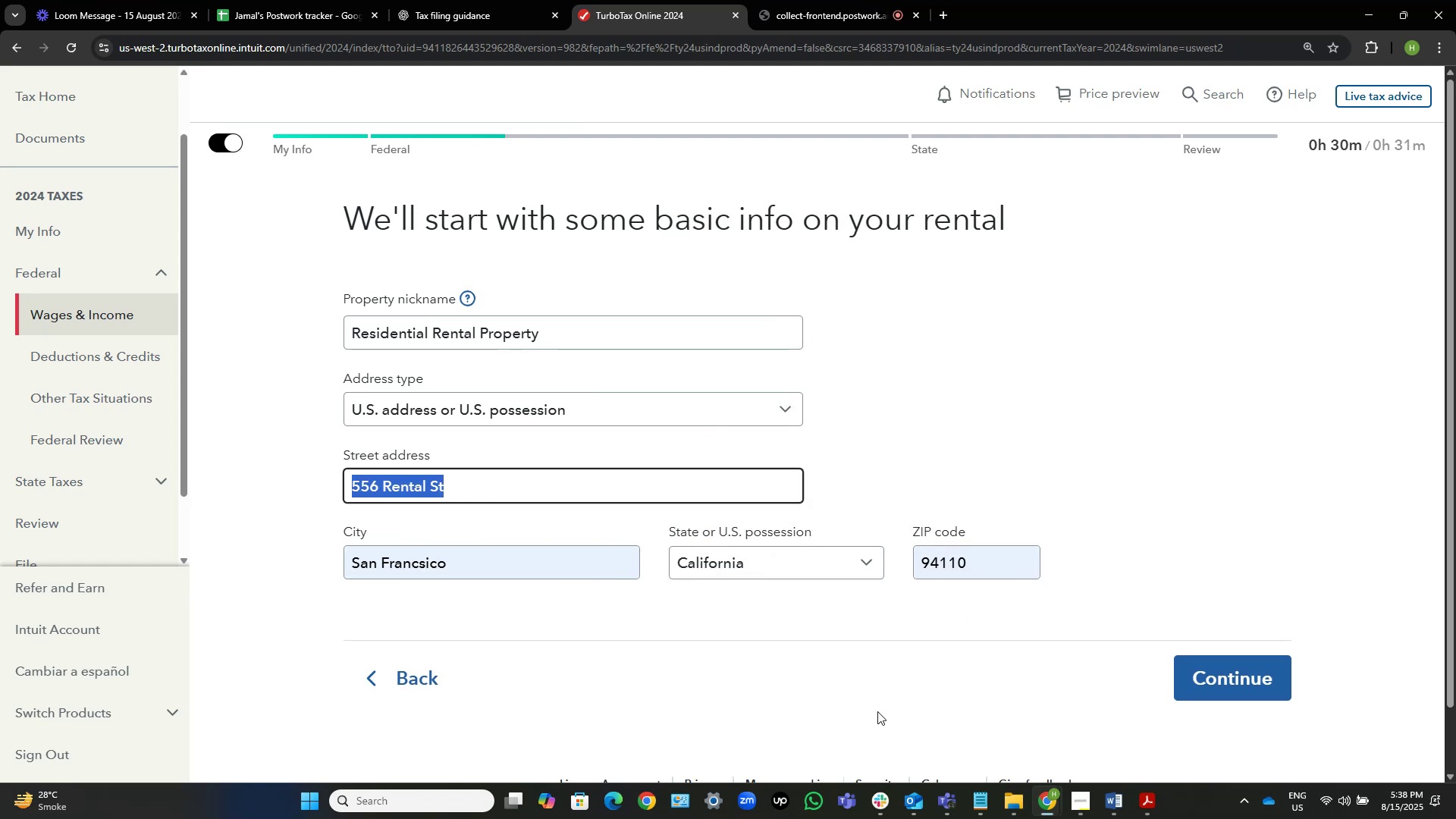 
key(Tab)
key(Tab)
key(Tab)
type(Address: )
 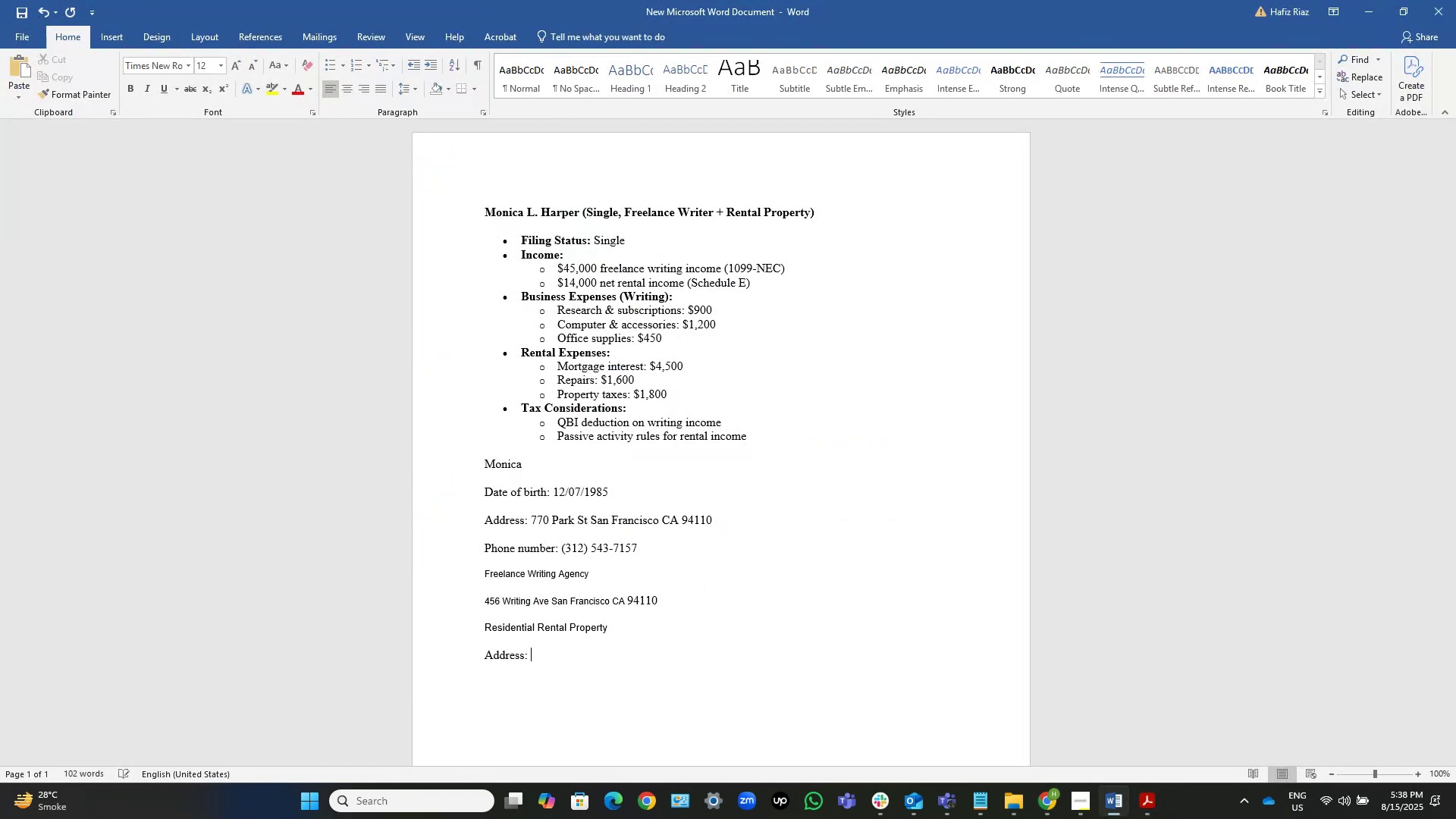 
hold_key(key=AltLeft, duration=1.19)
 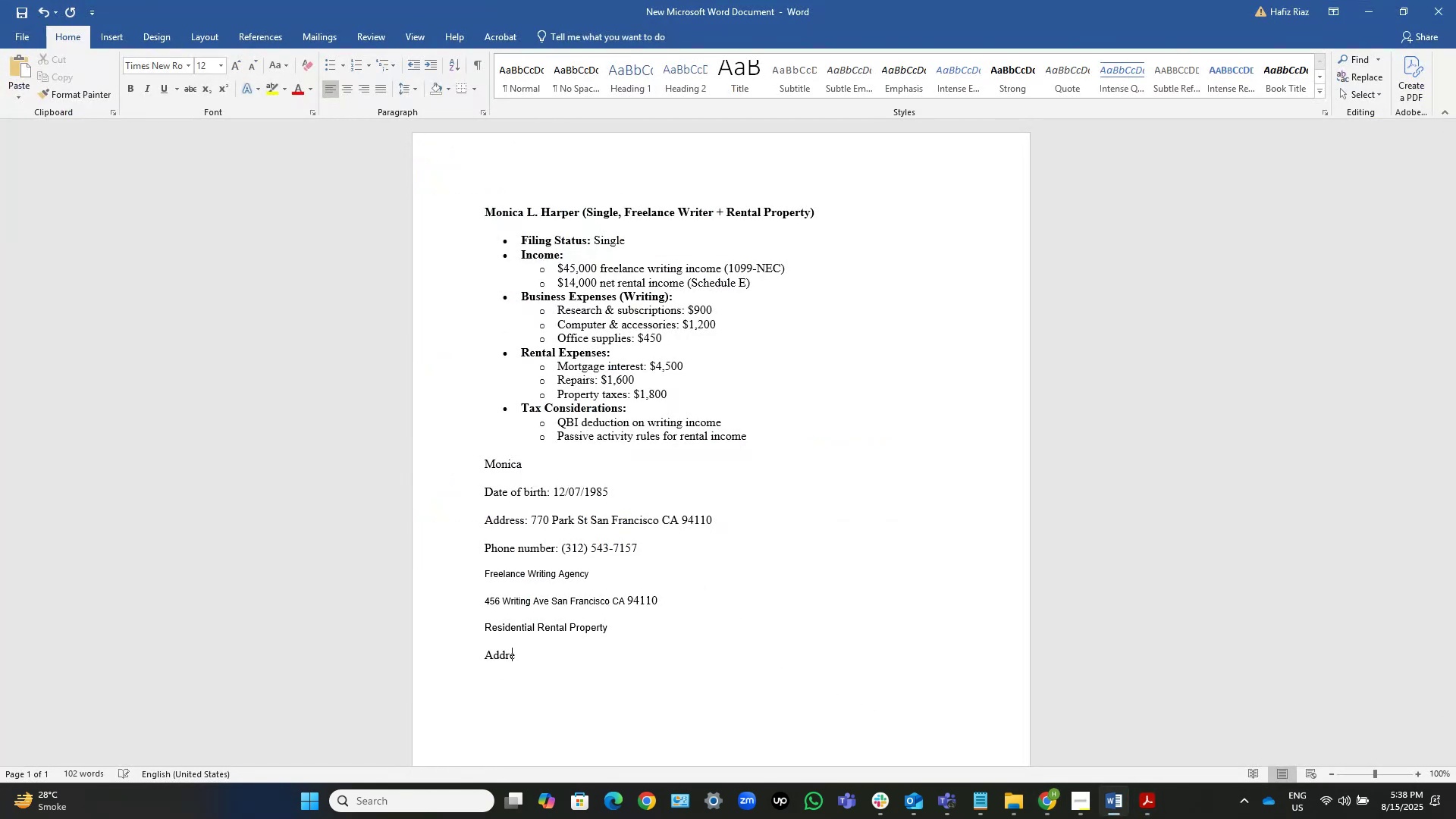 
key(Control+V)
 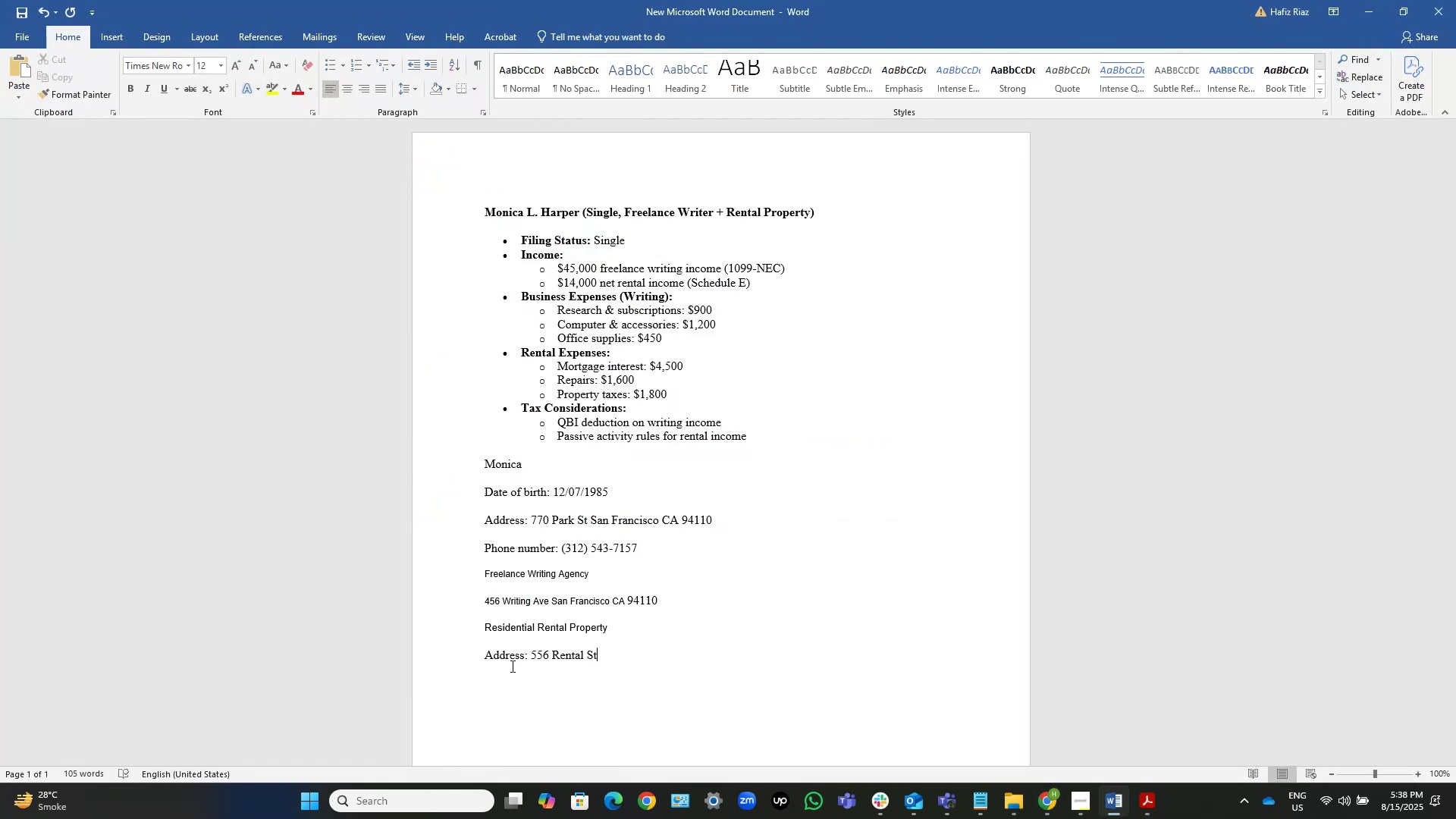 
key(ArrowUp)
 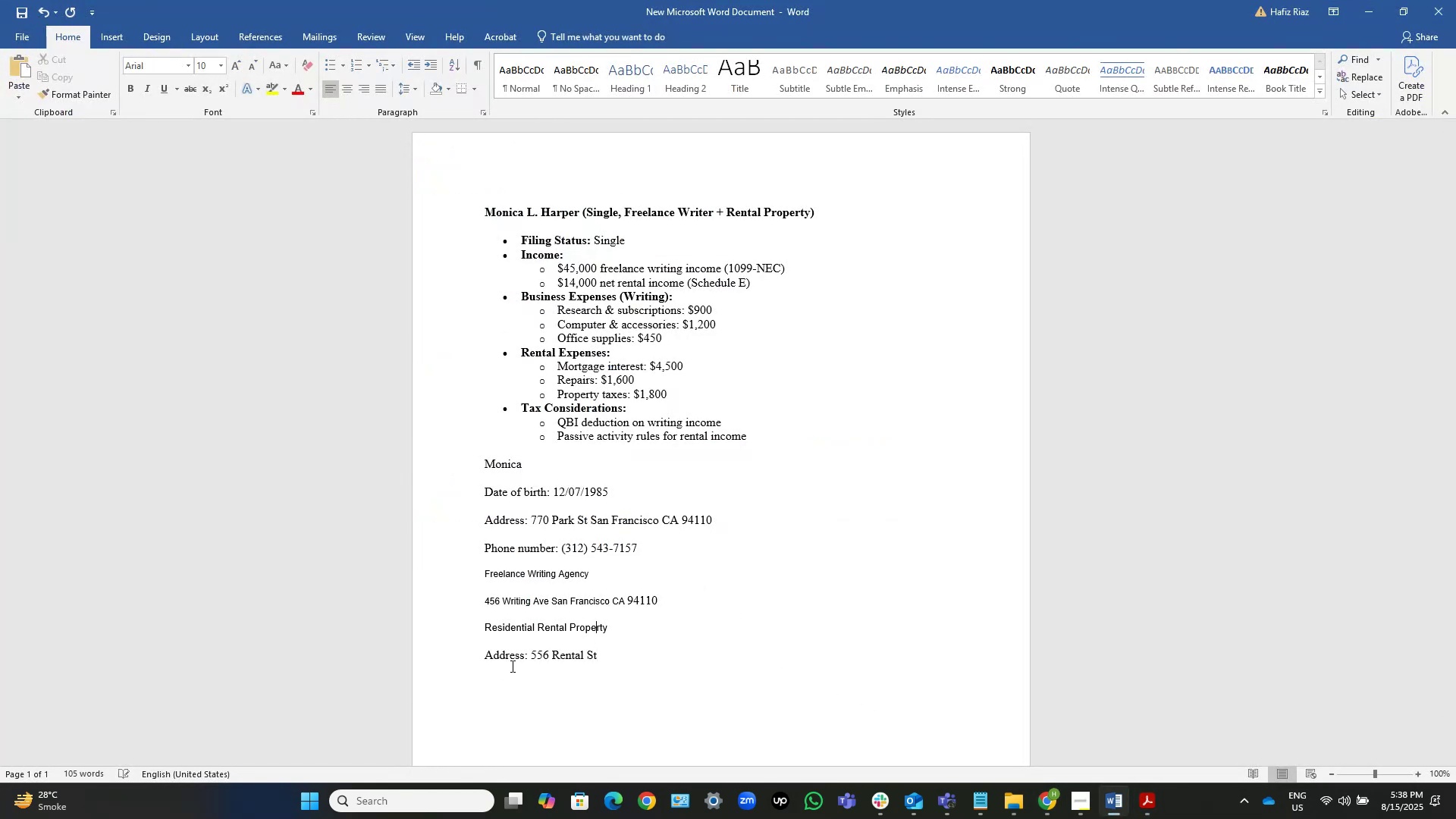 
key(ArrowUp)
 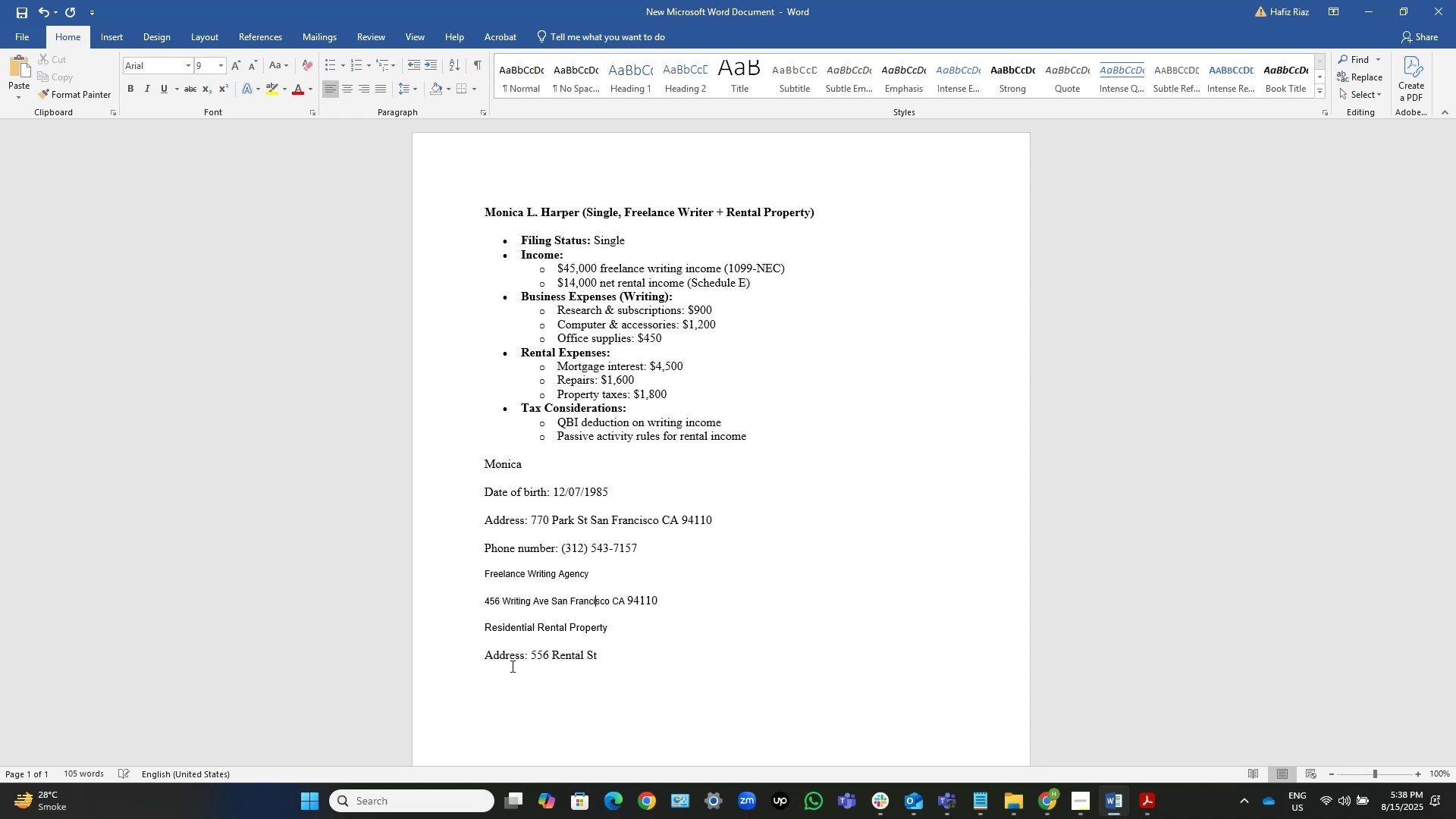 
key(End)
 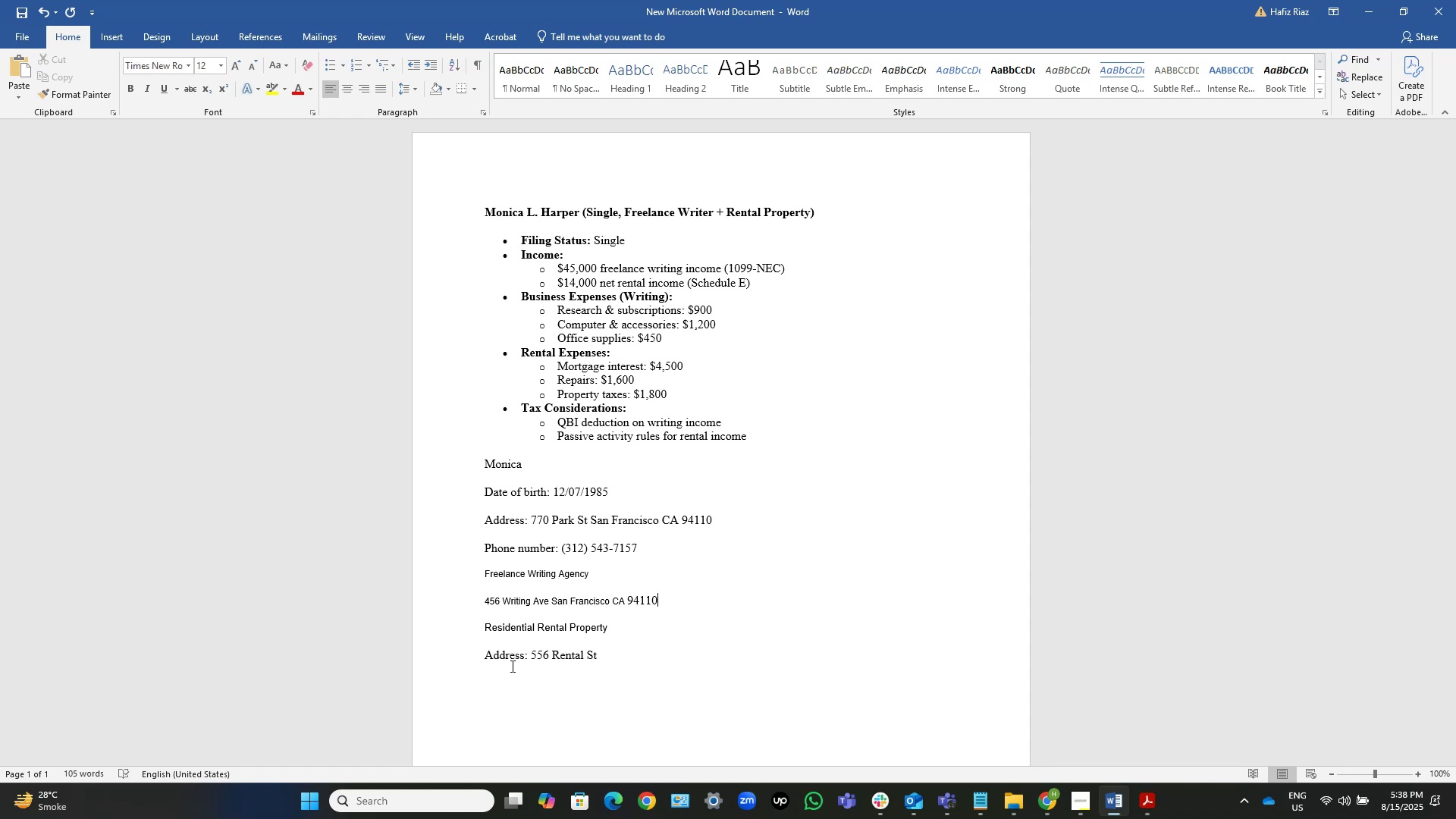 
key(Control+Shift+ArrowLeft)
 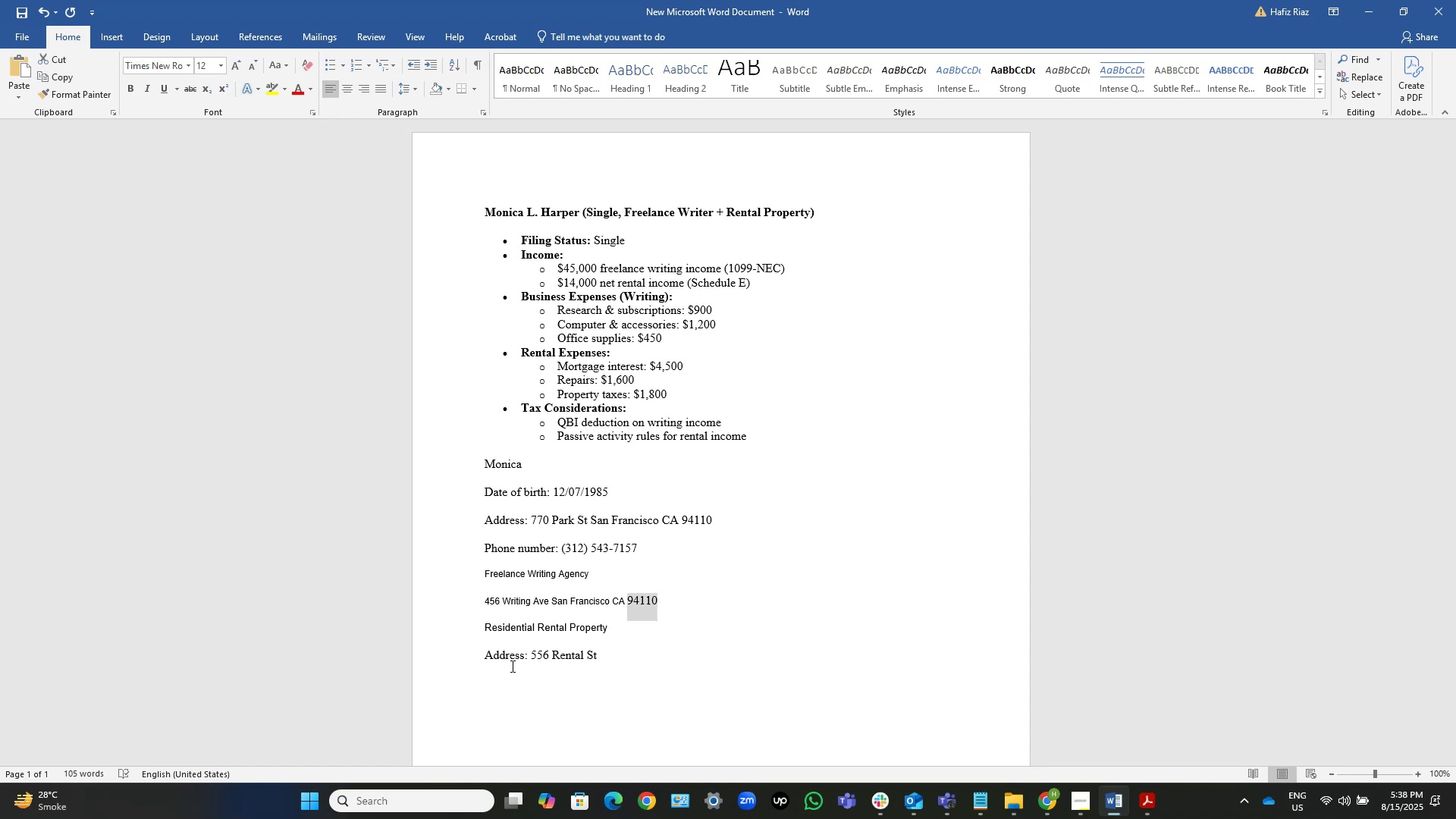 
key(Control+Shift+ArrowLeft)
 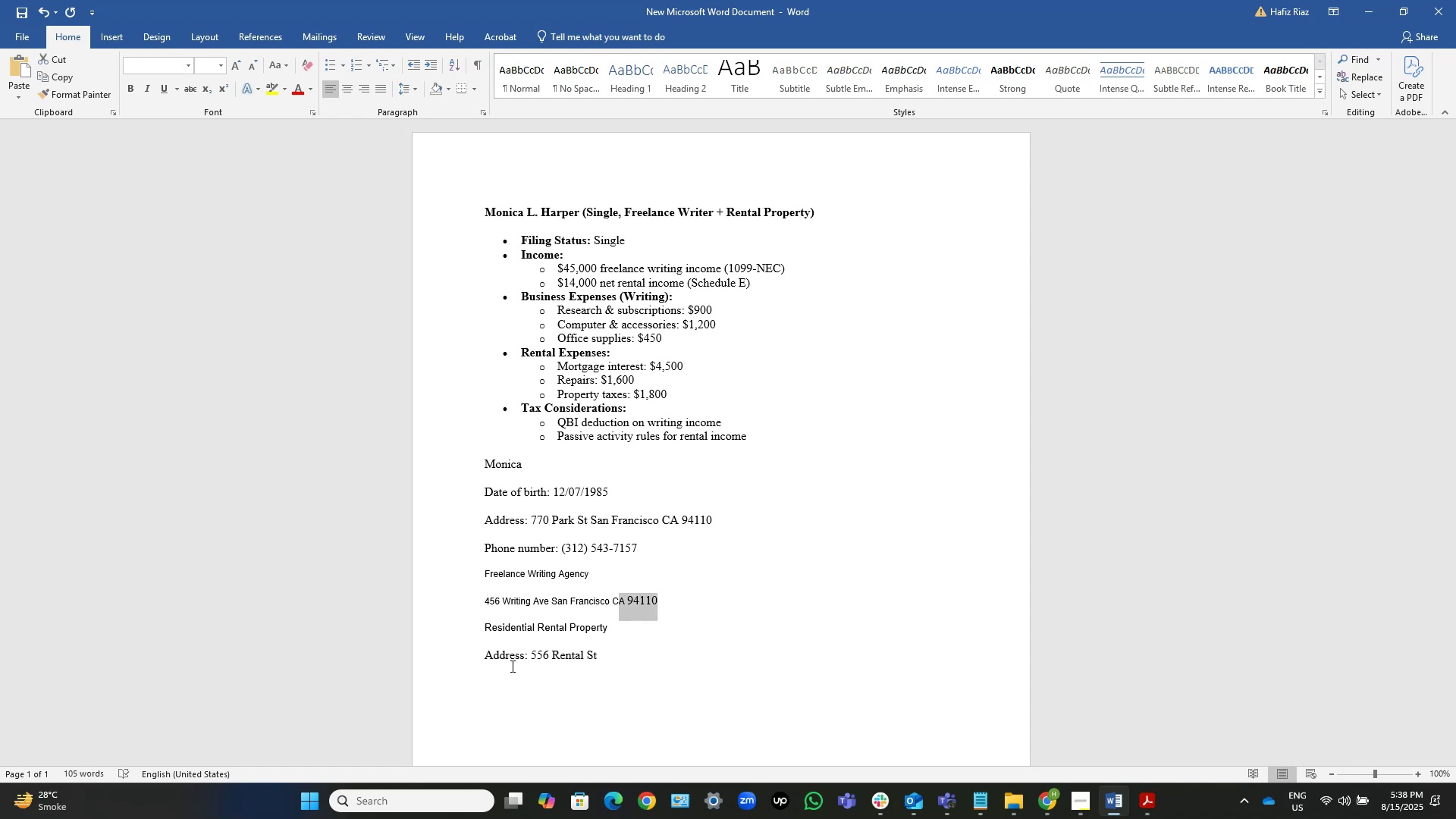 
key(Control+Shift+ArrowLeft)
 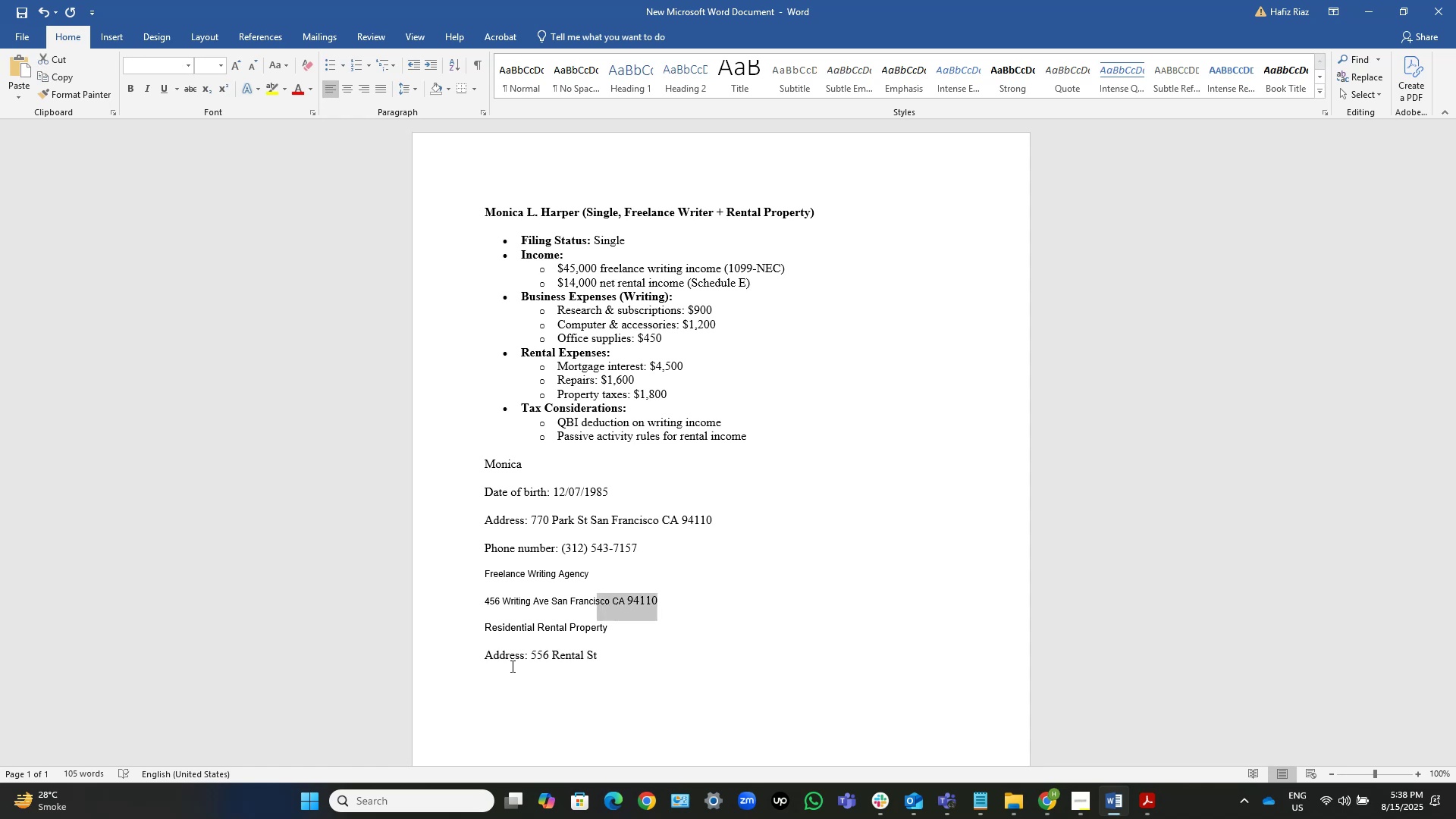 
key(Control+Shift+ArrowLeft)
 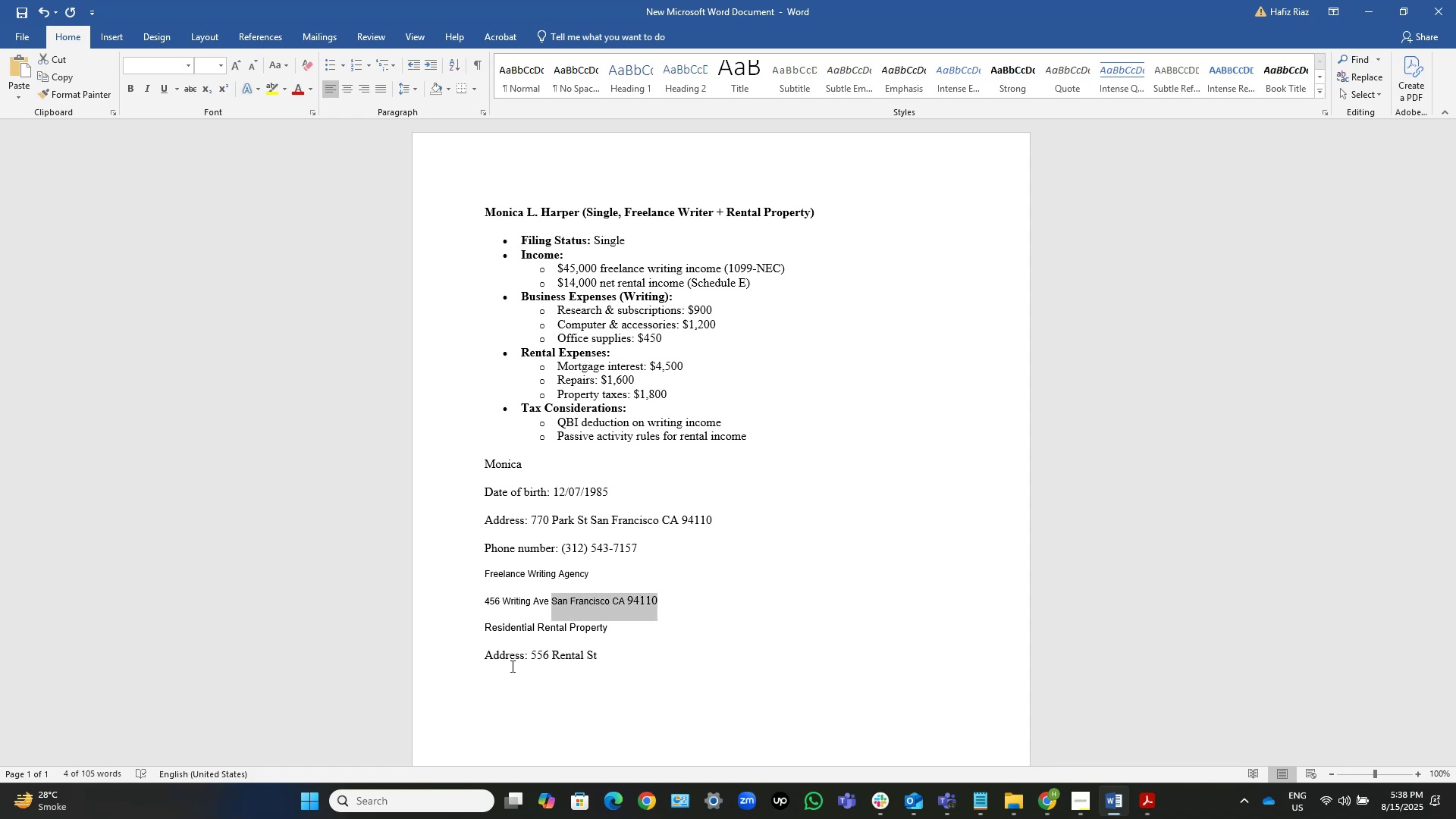 
key(Control+C)
 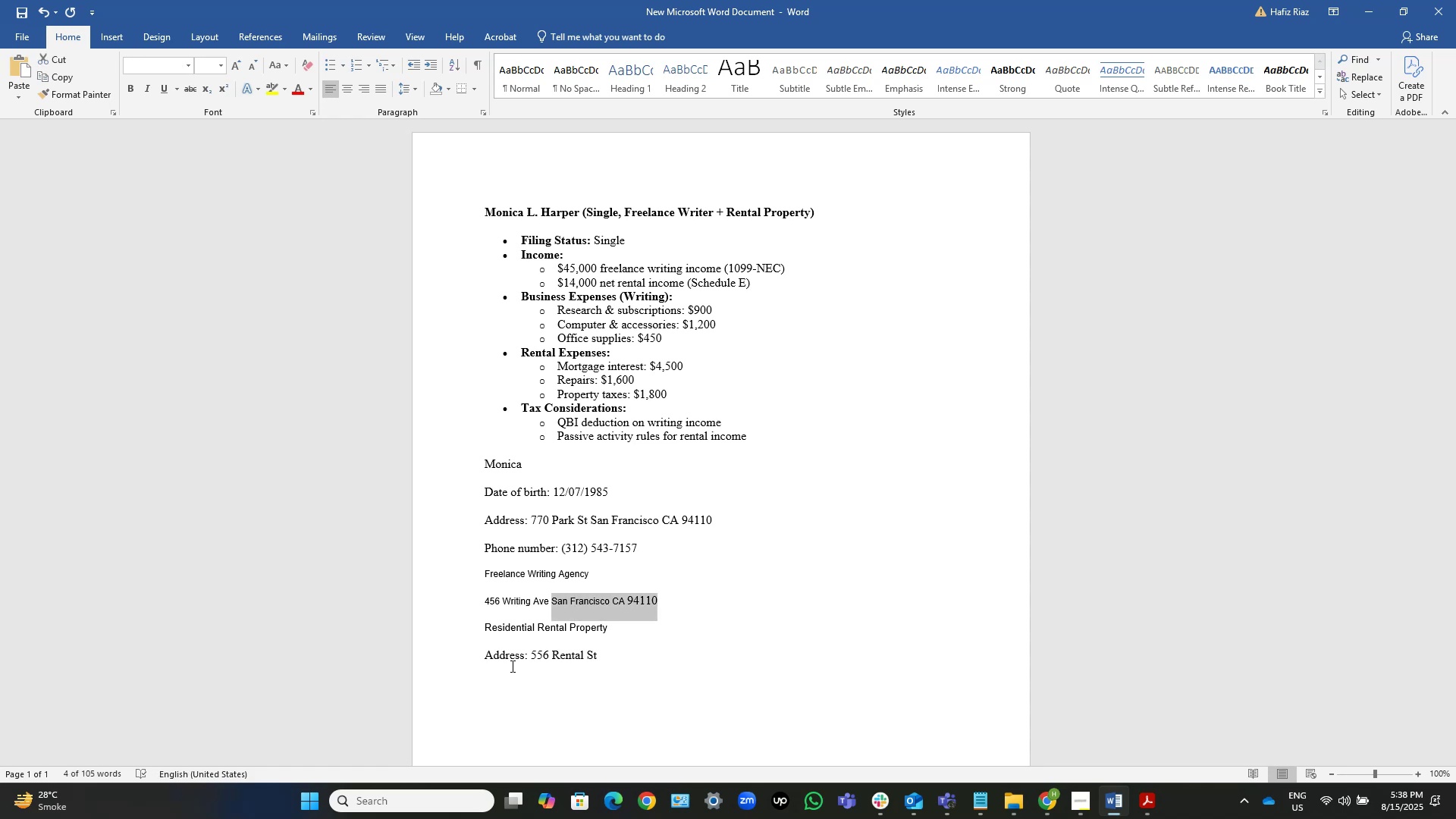 
key(Control+C)
 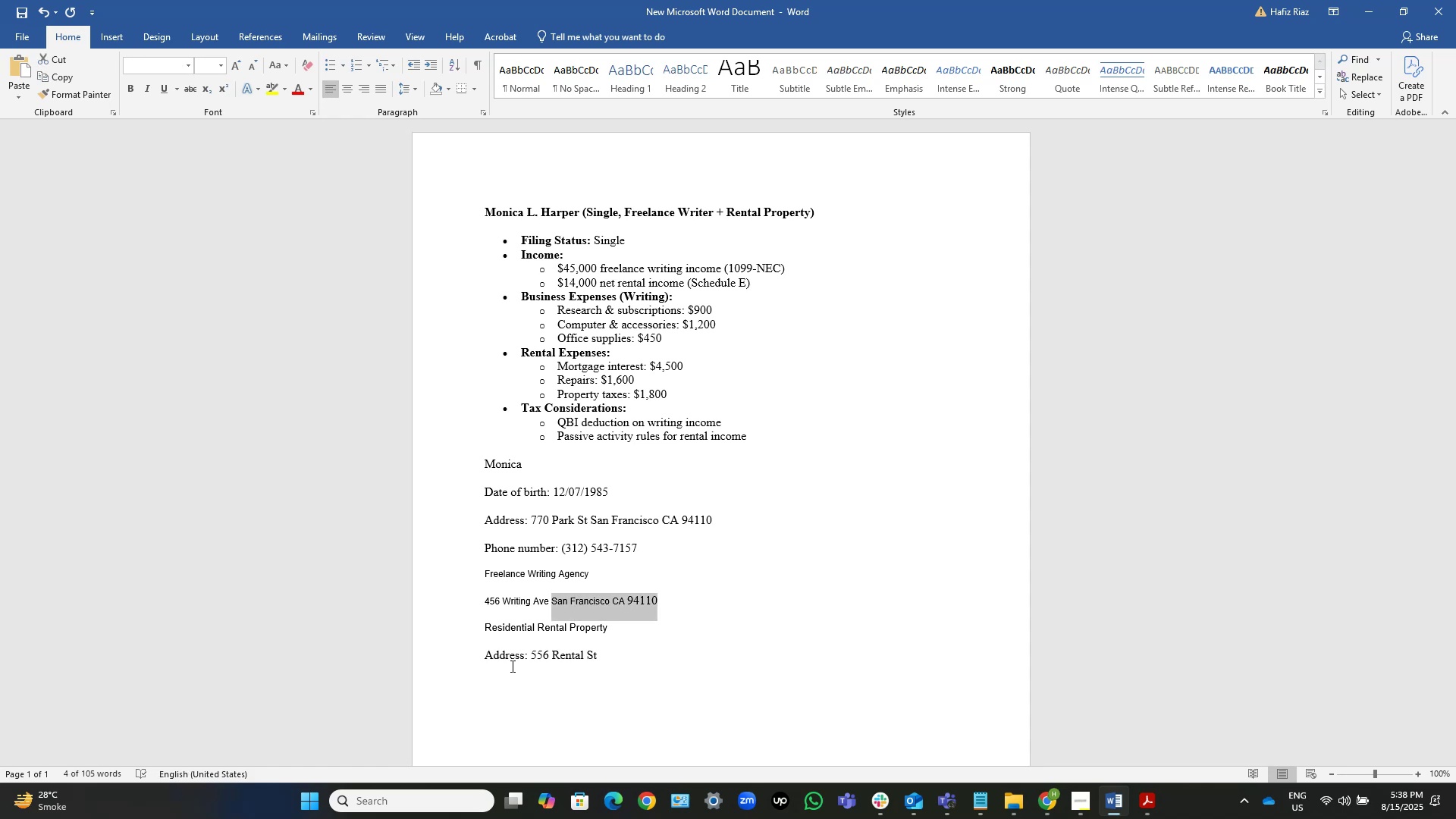 
key(ArrowDown)
 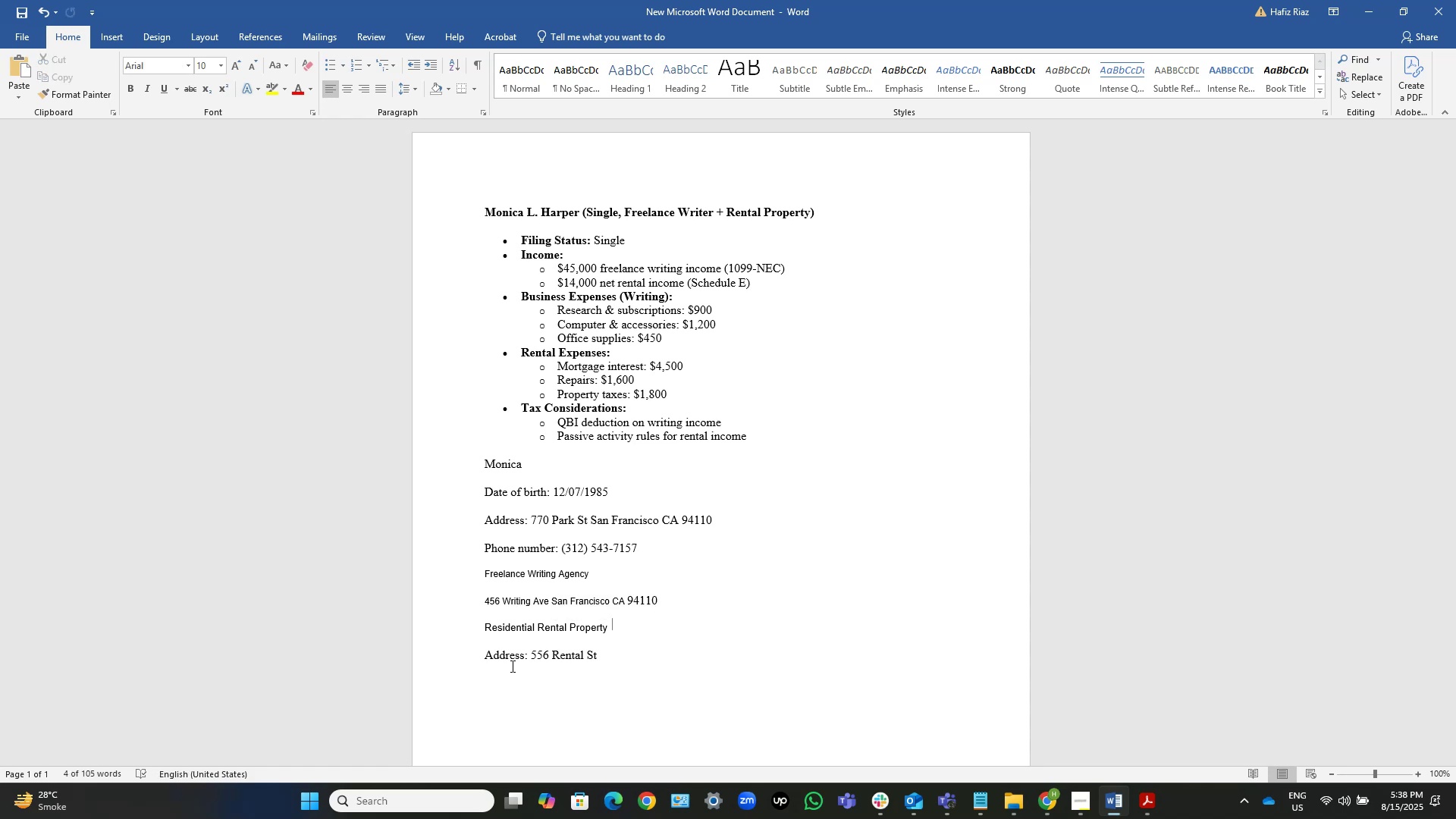 
key(ArrowDown)
 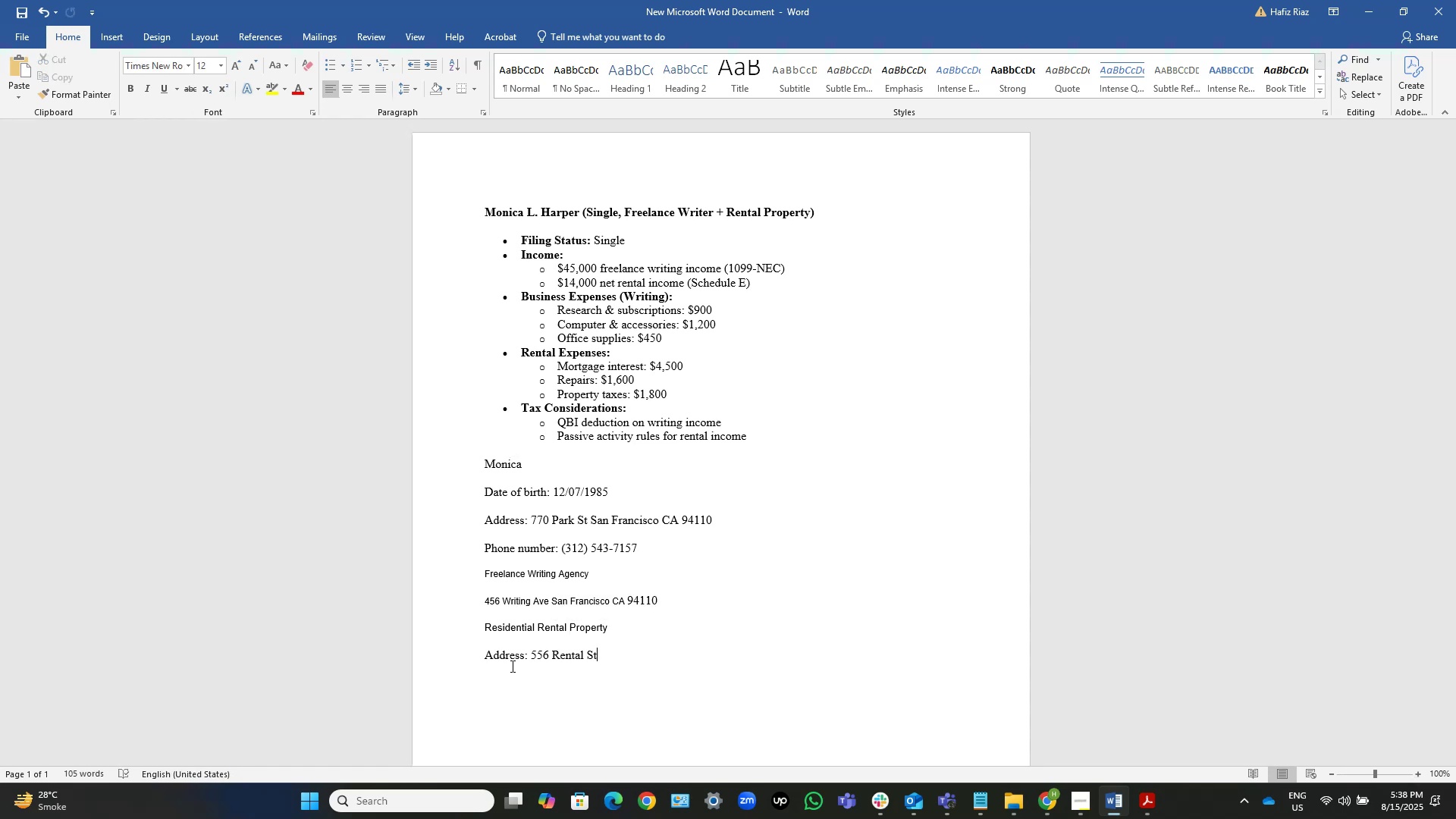 
key(Space)
 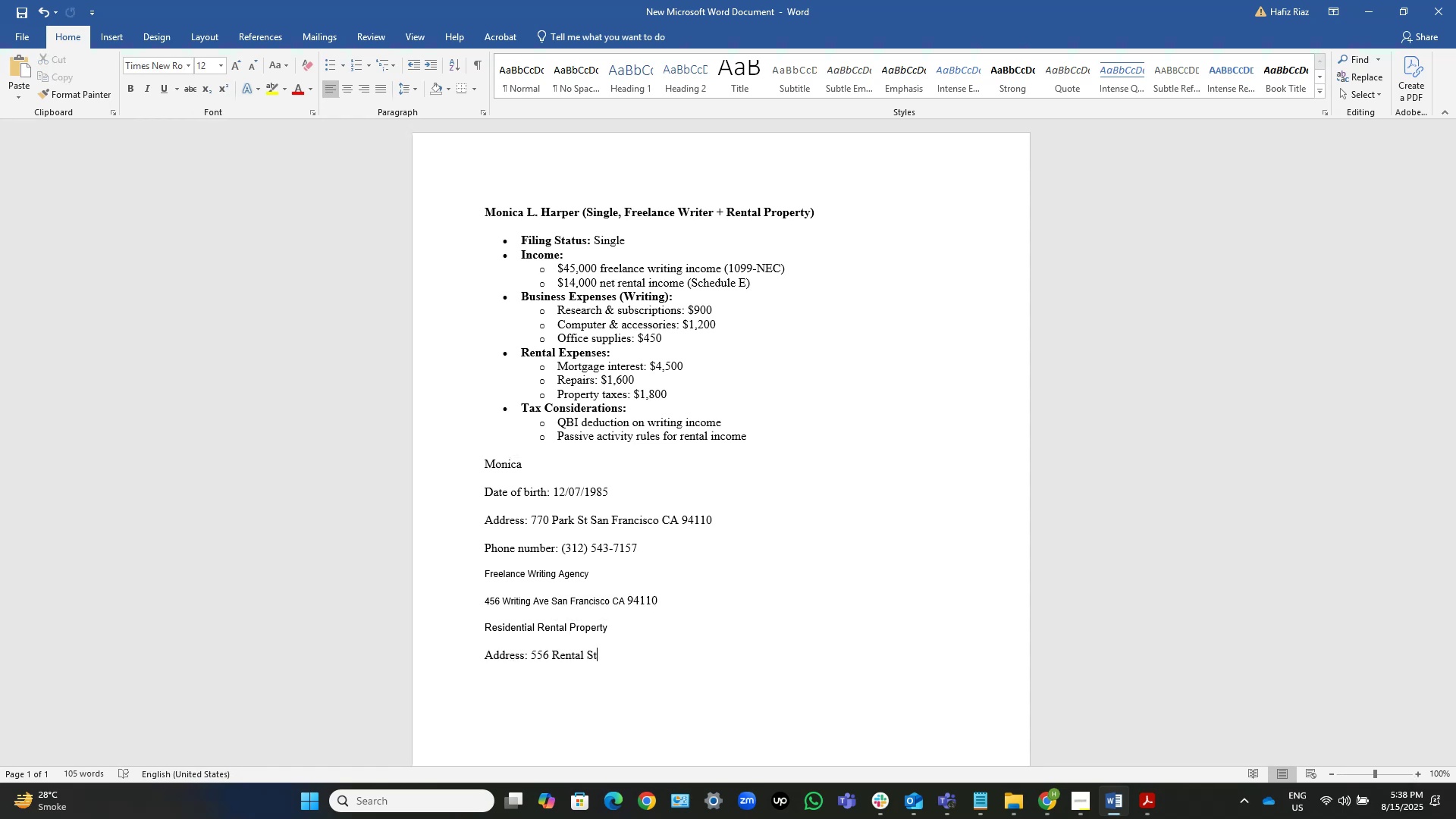 
key(Control+ControlLeft)
 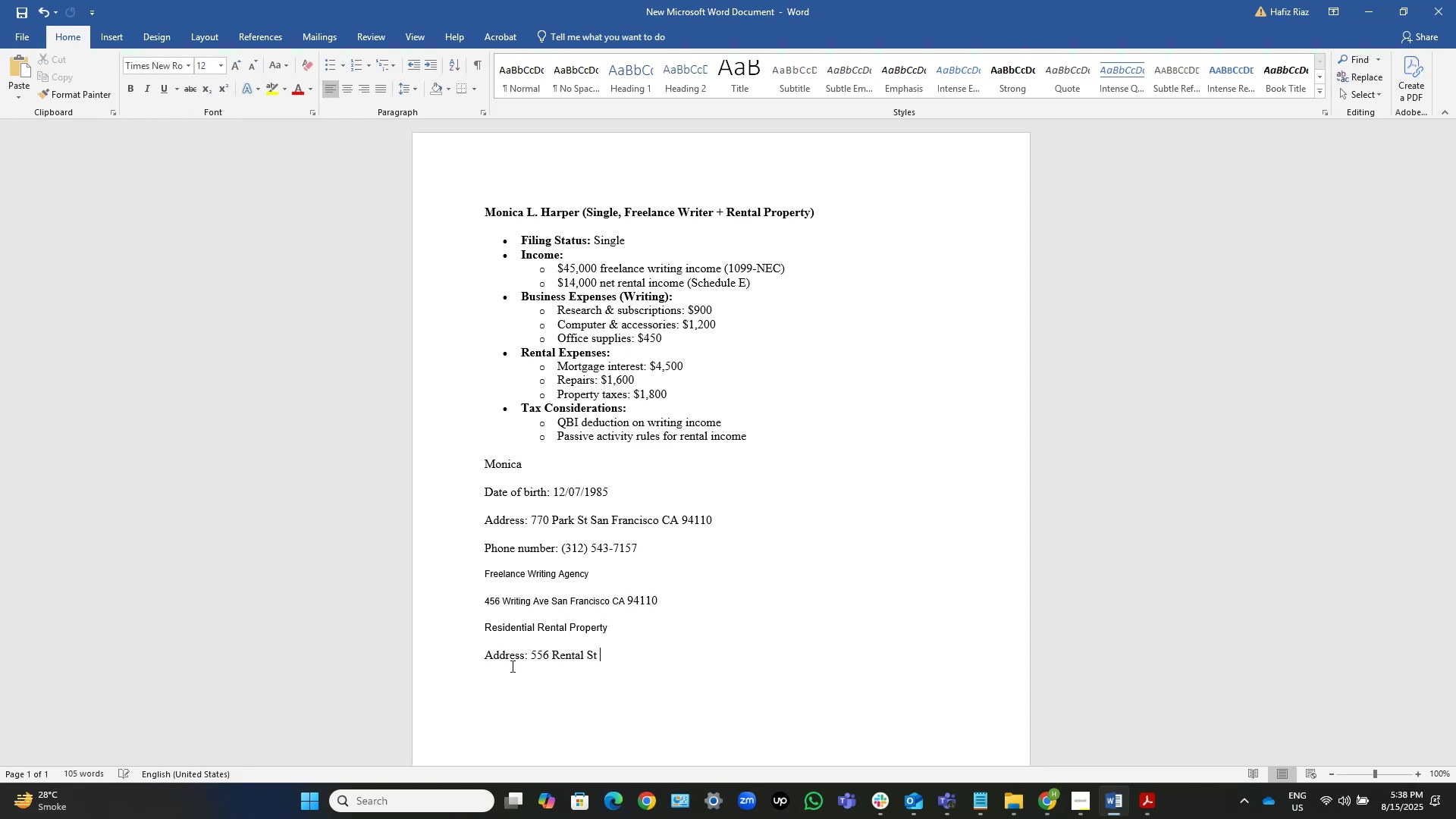 
key(Control+V)
 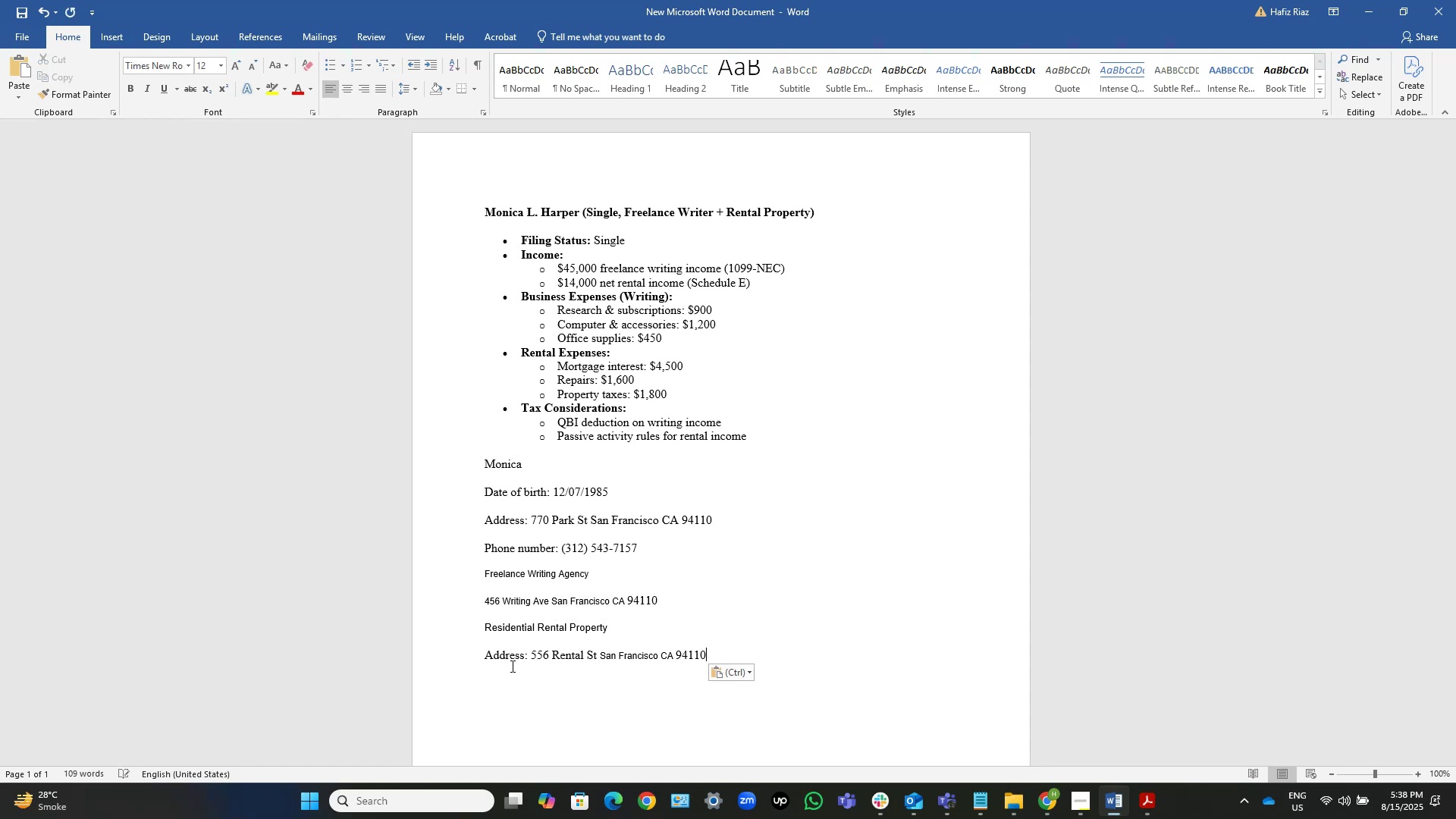 
key(Control+S)
 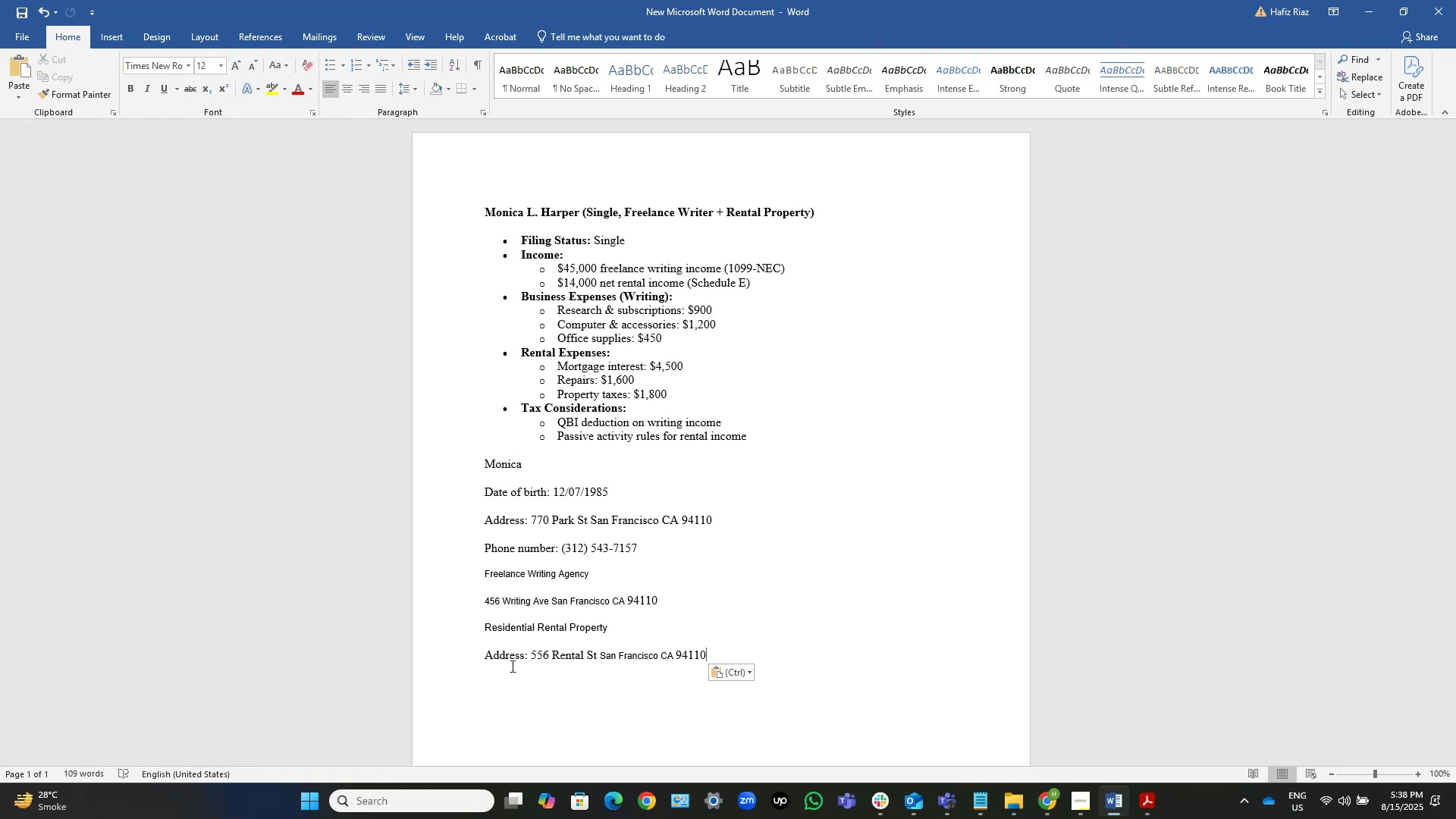 
key(Alt+Tab)
 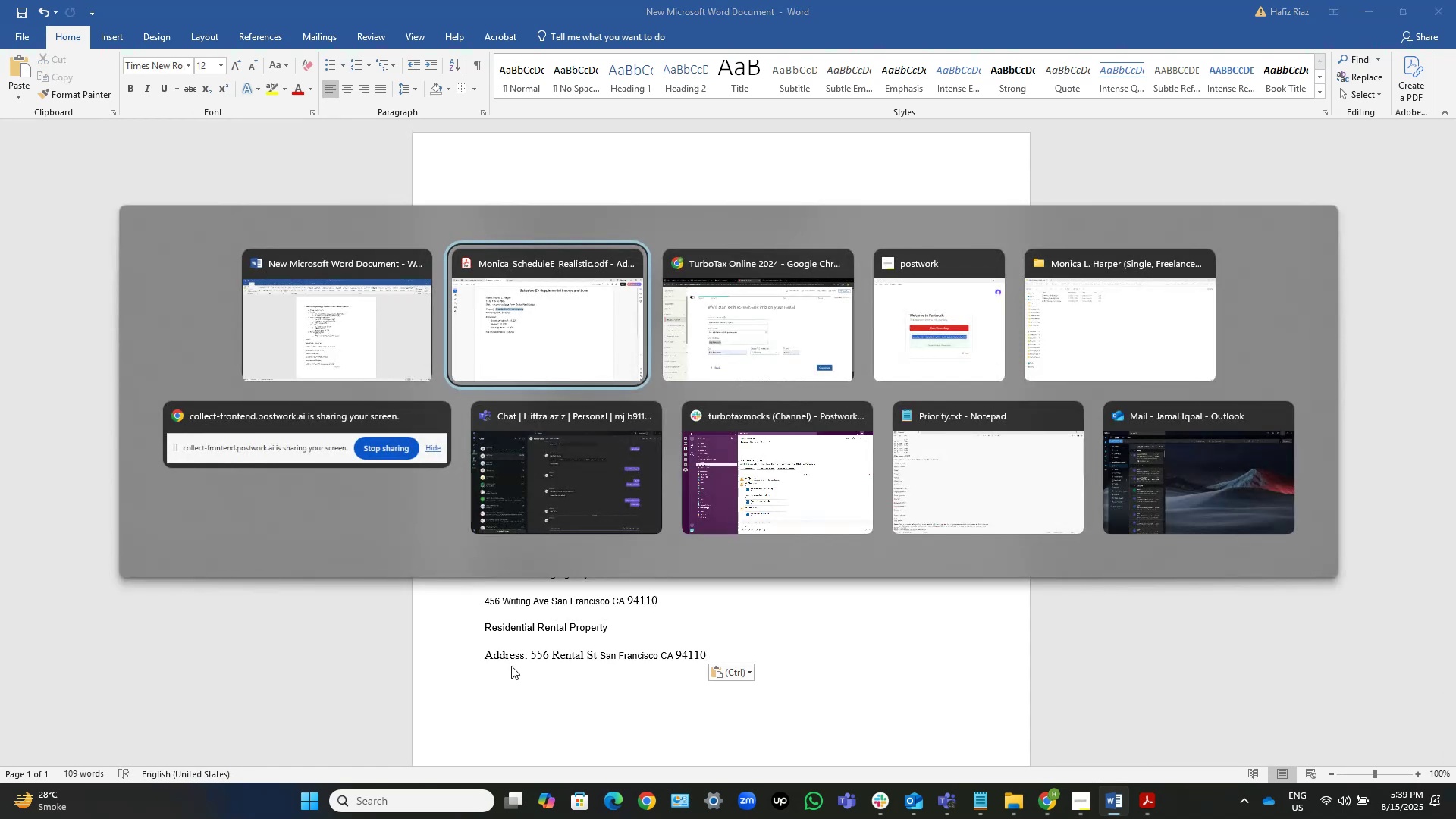 
key(Alt+Tab)
 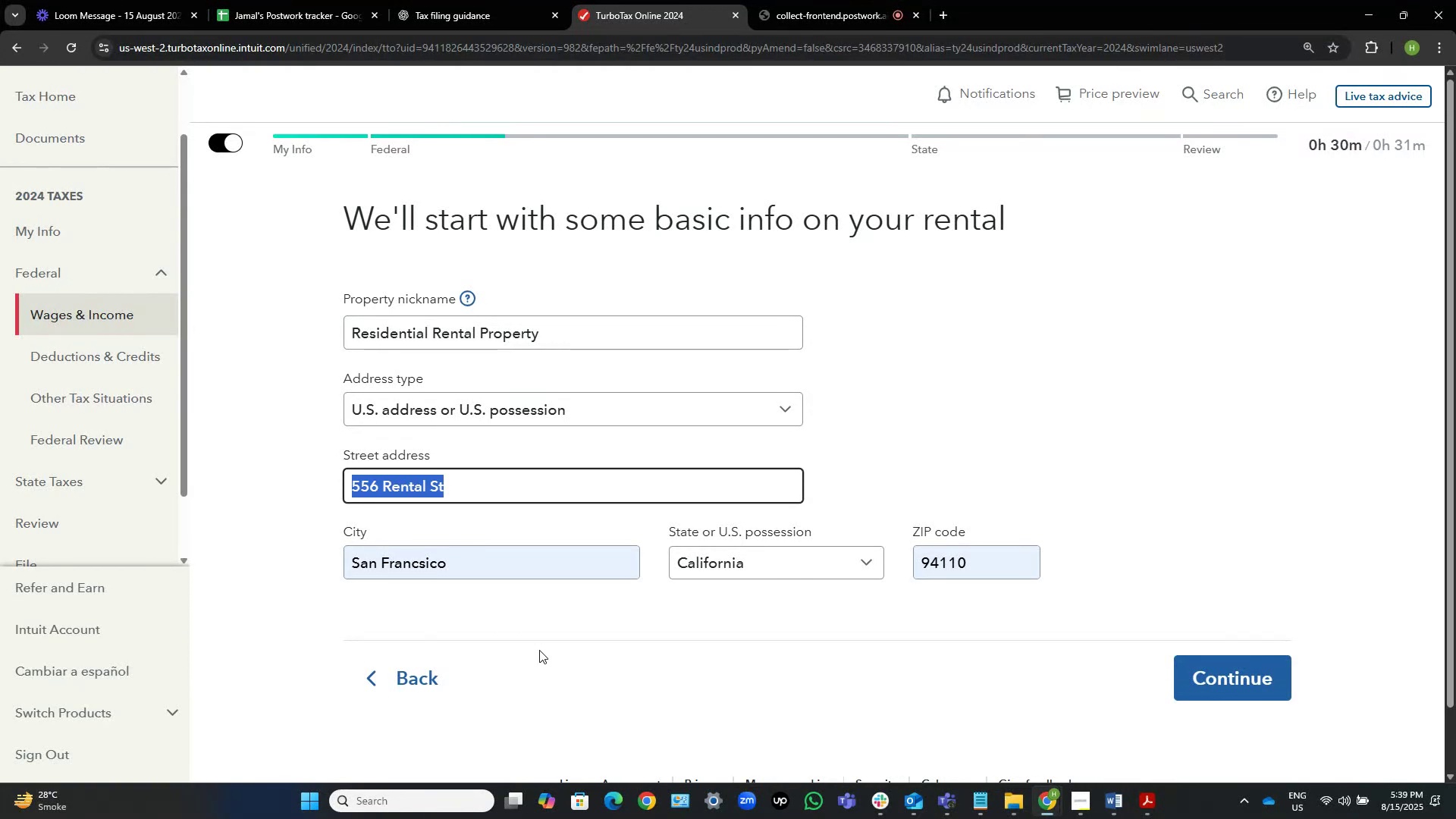 
left_click([1018, 429])
 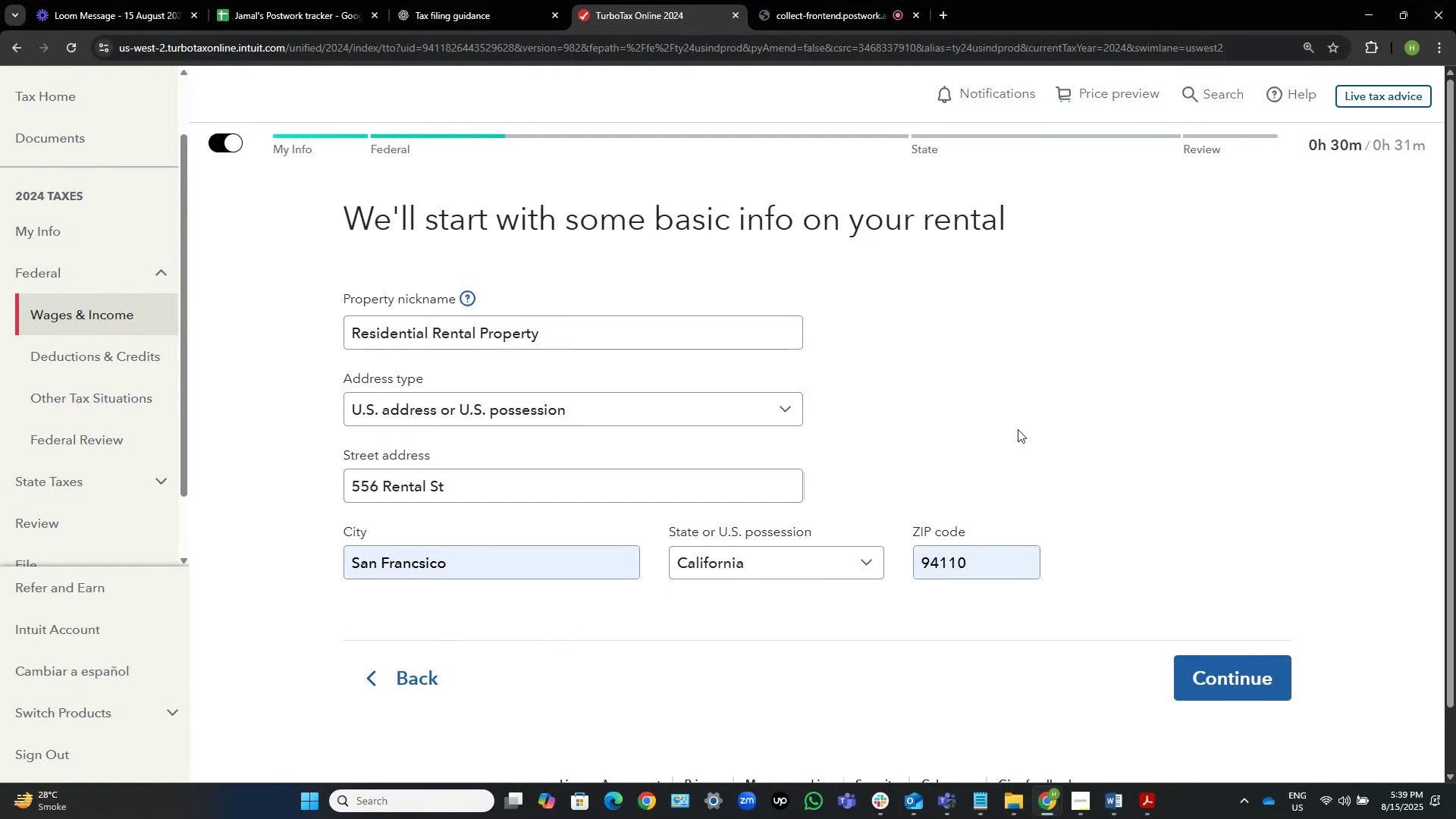 
key(Tab)
 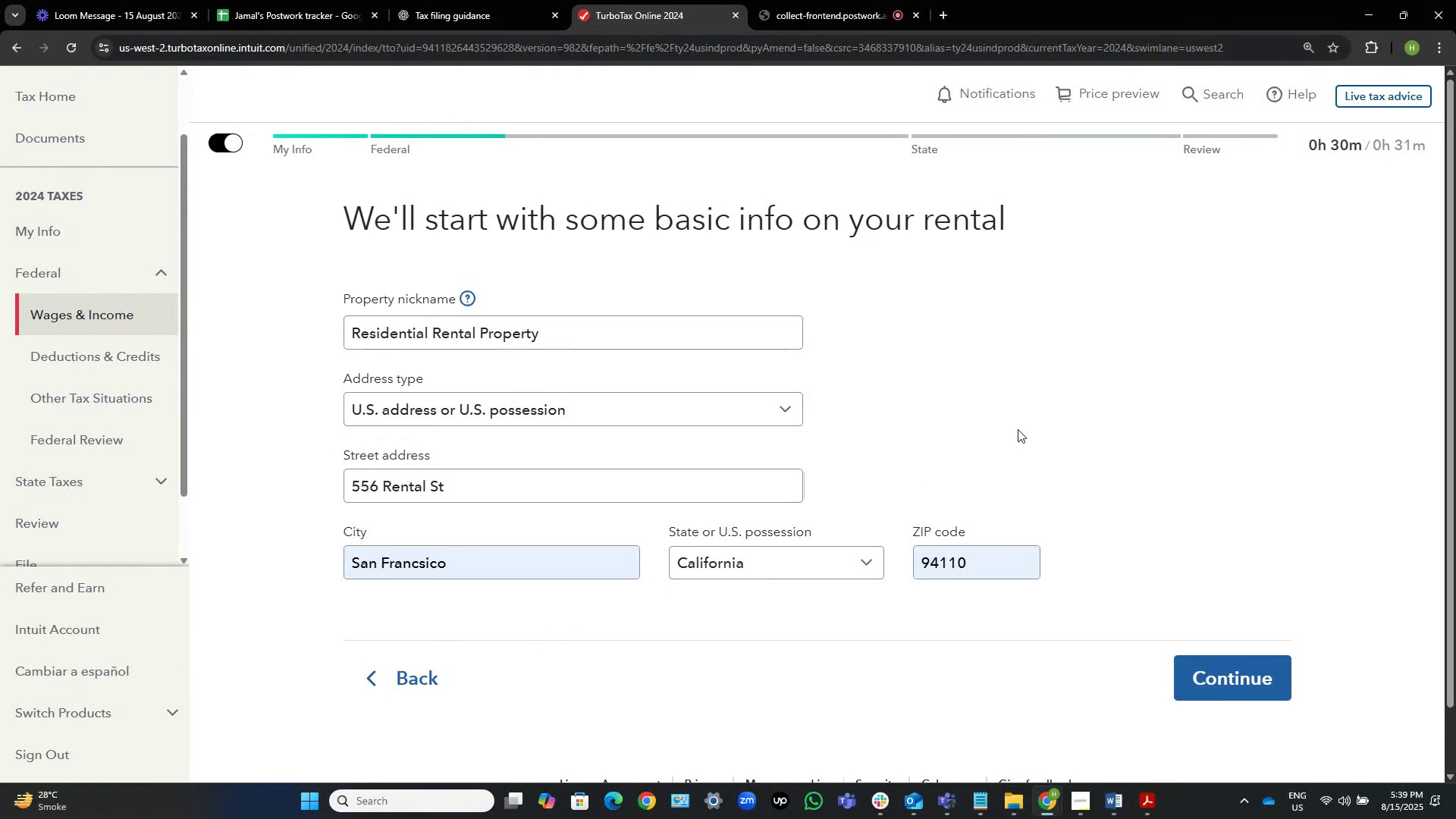 
key(Alt+AltLeft)
 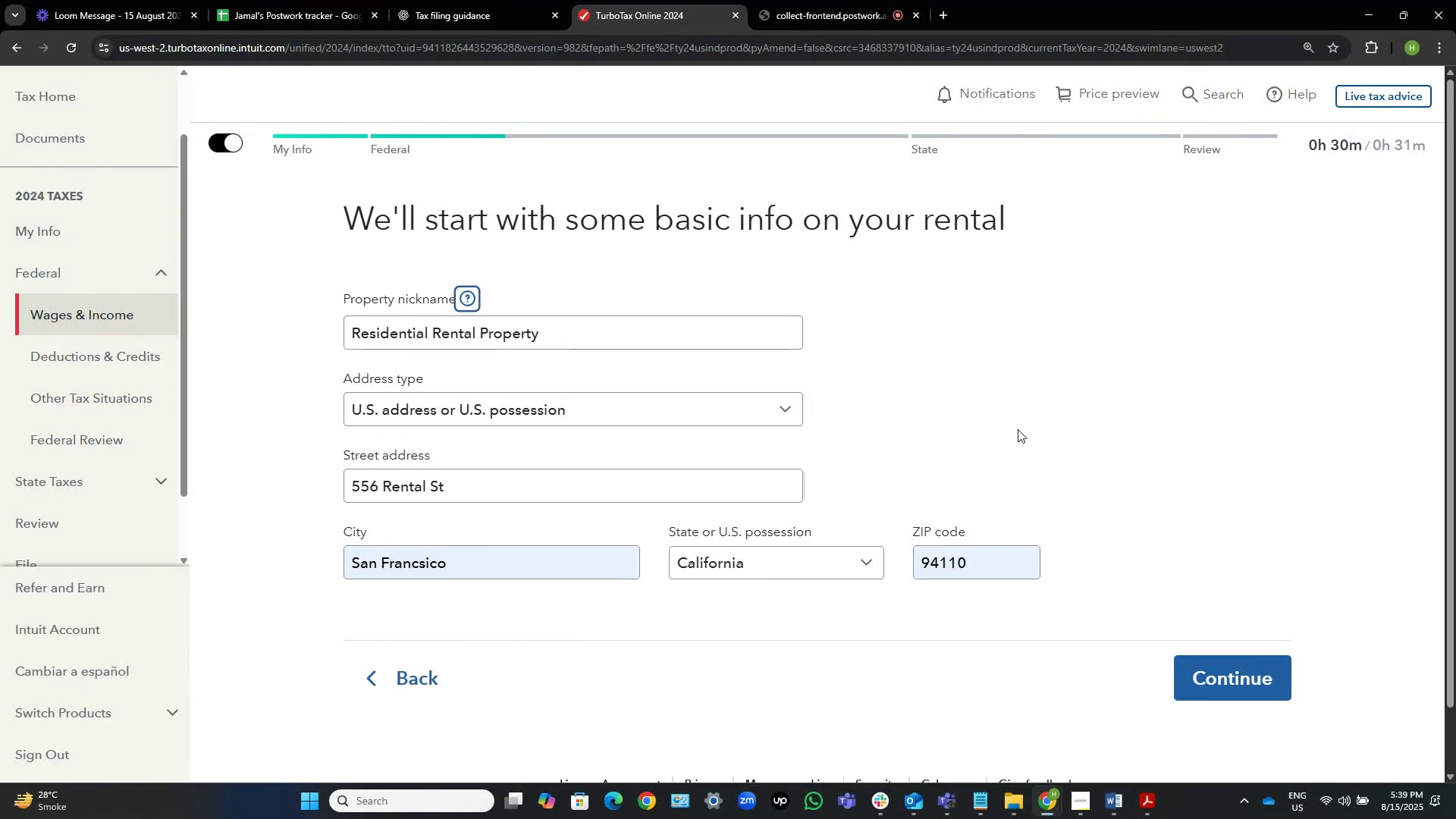 
key(Alt+AltLeft)
 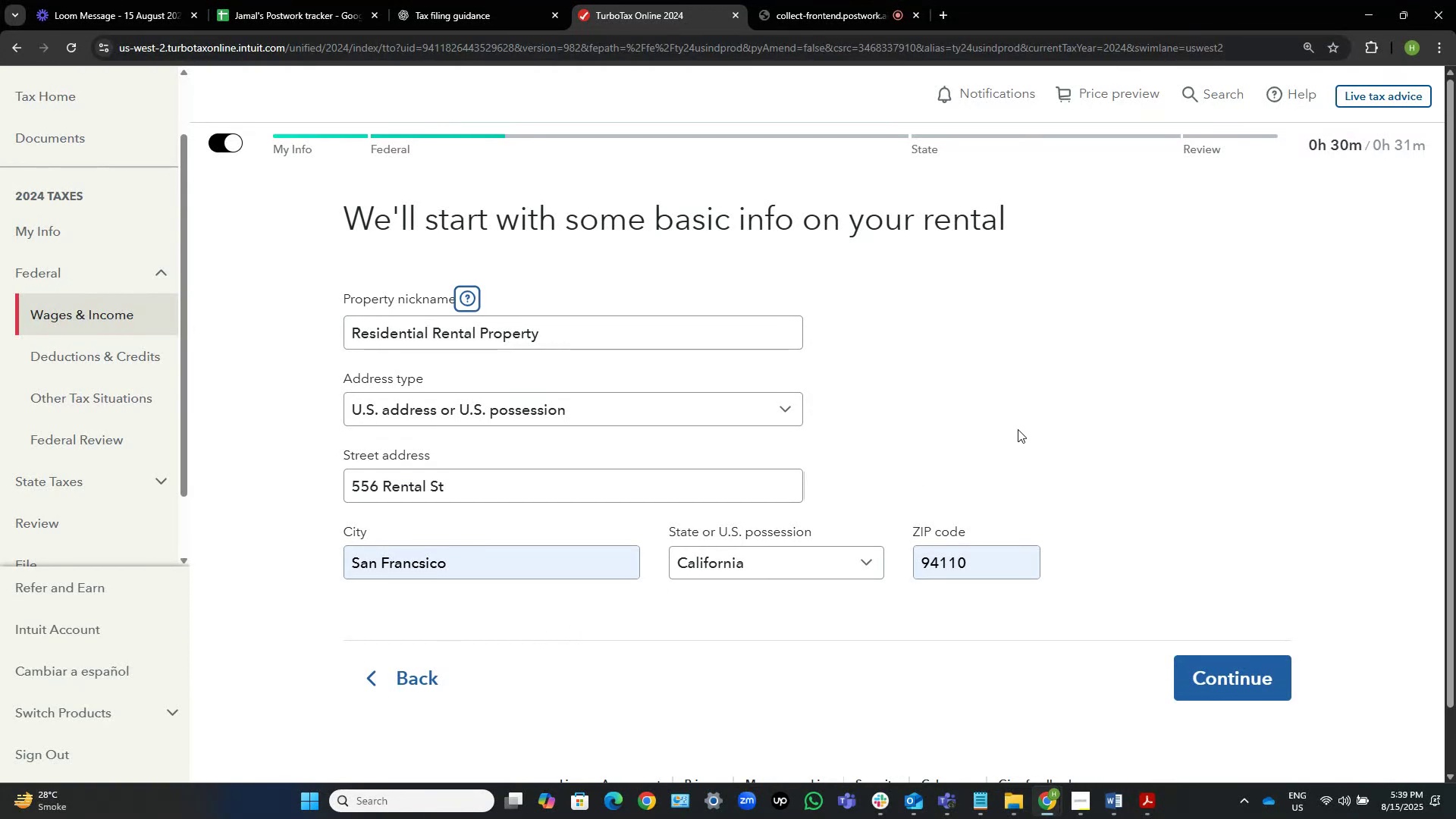 
key(Alt+Tab)
 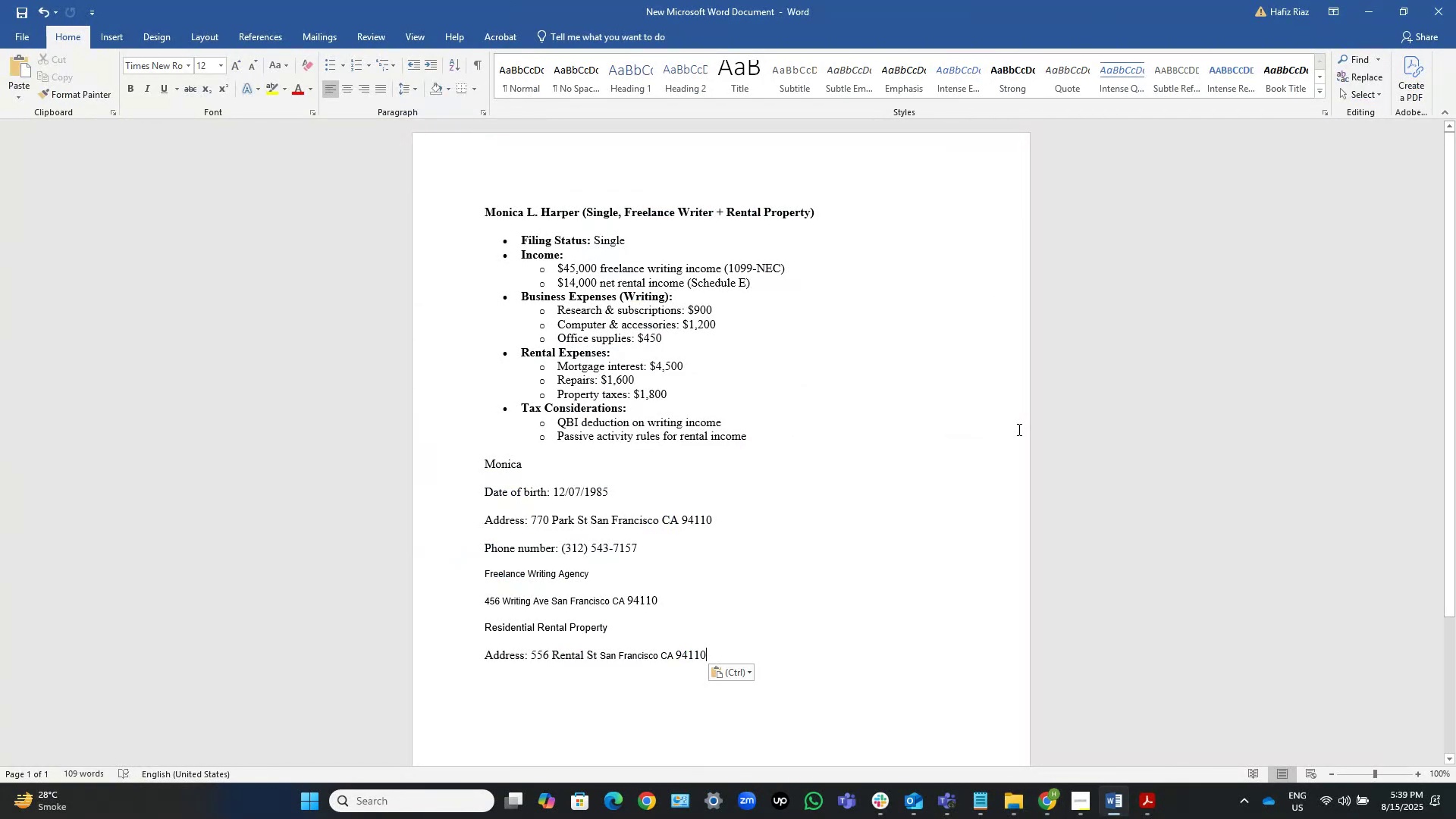 
key(Alt+AltLeft)
 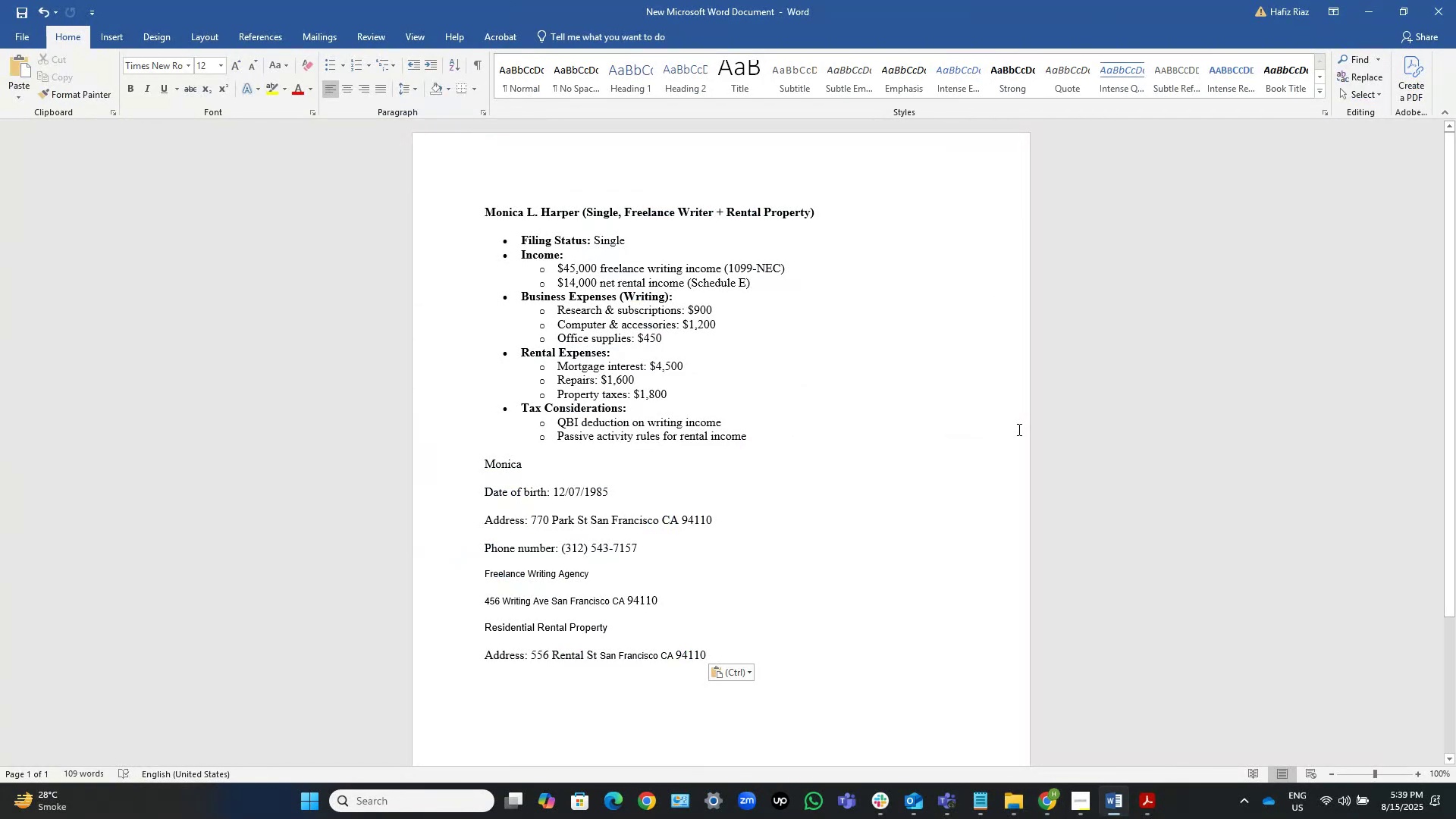 
key(Alt+Tab)
 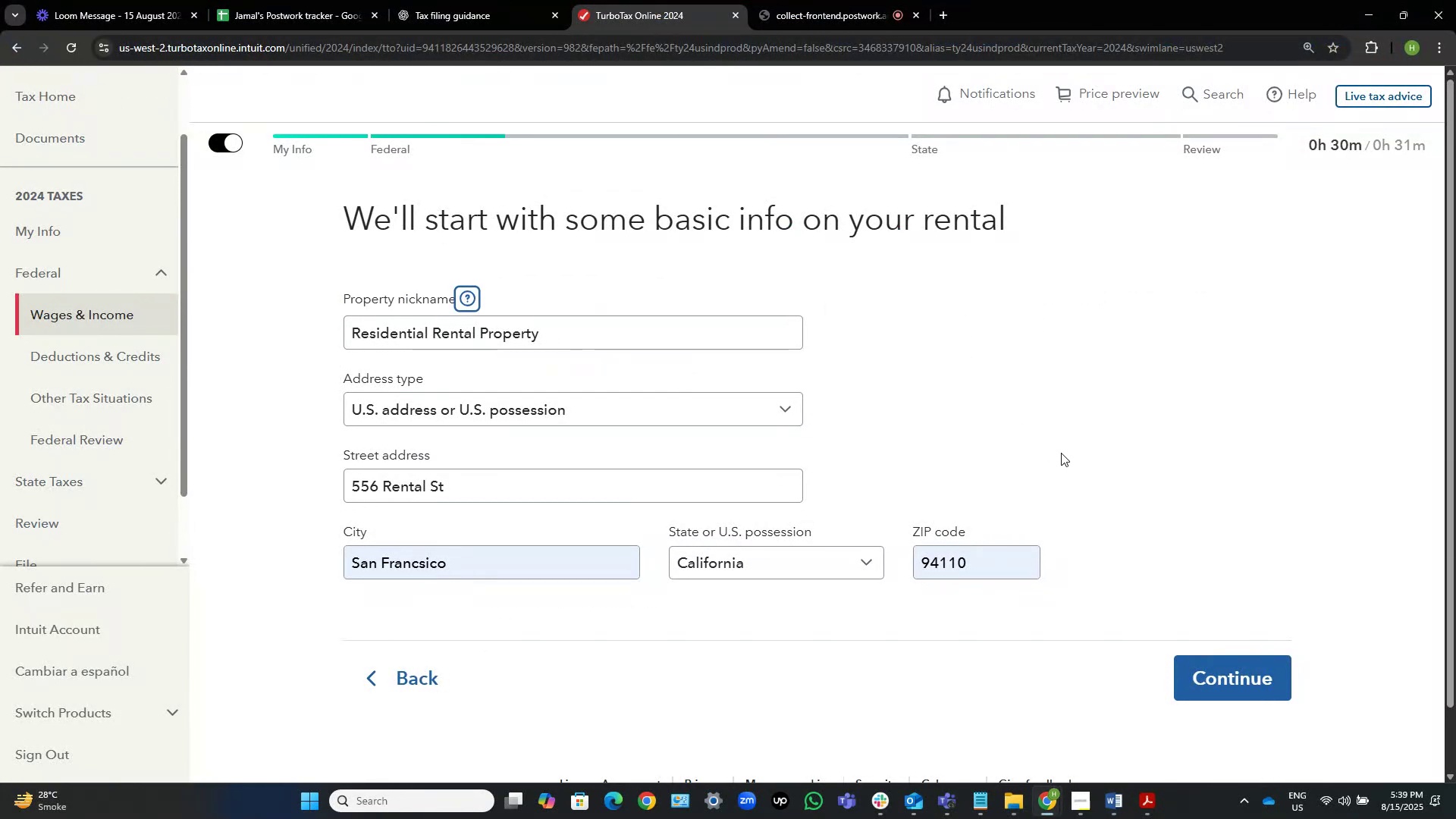 
wait(5.15)
 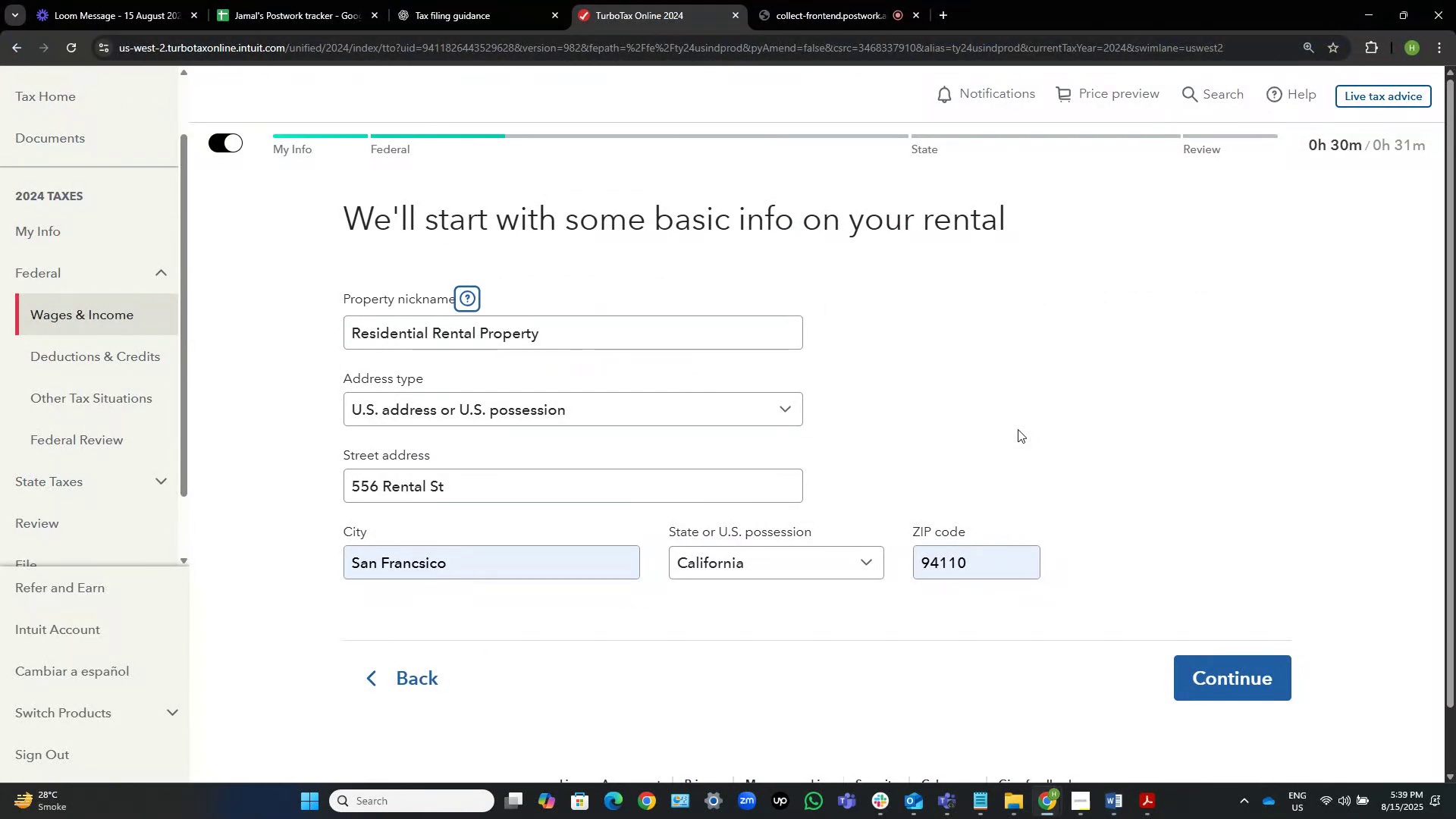 
key(Alt+AltLeft)
 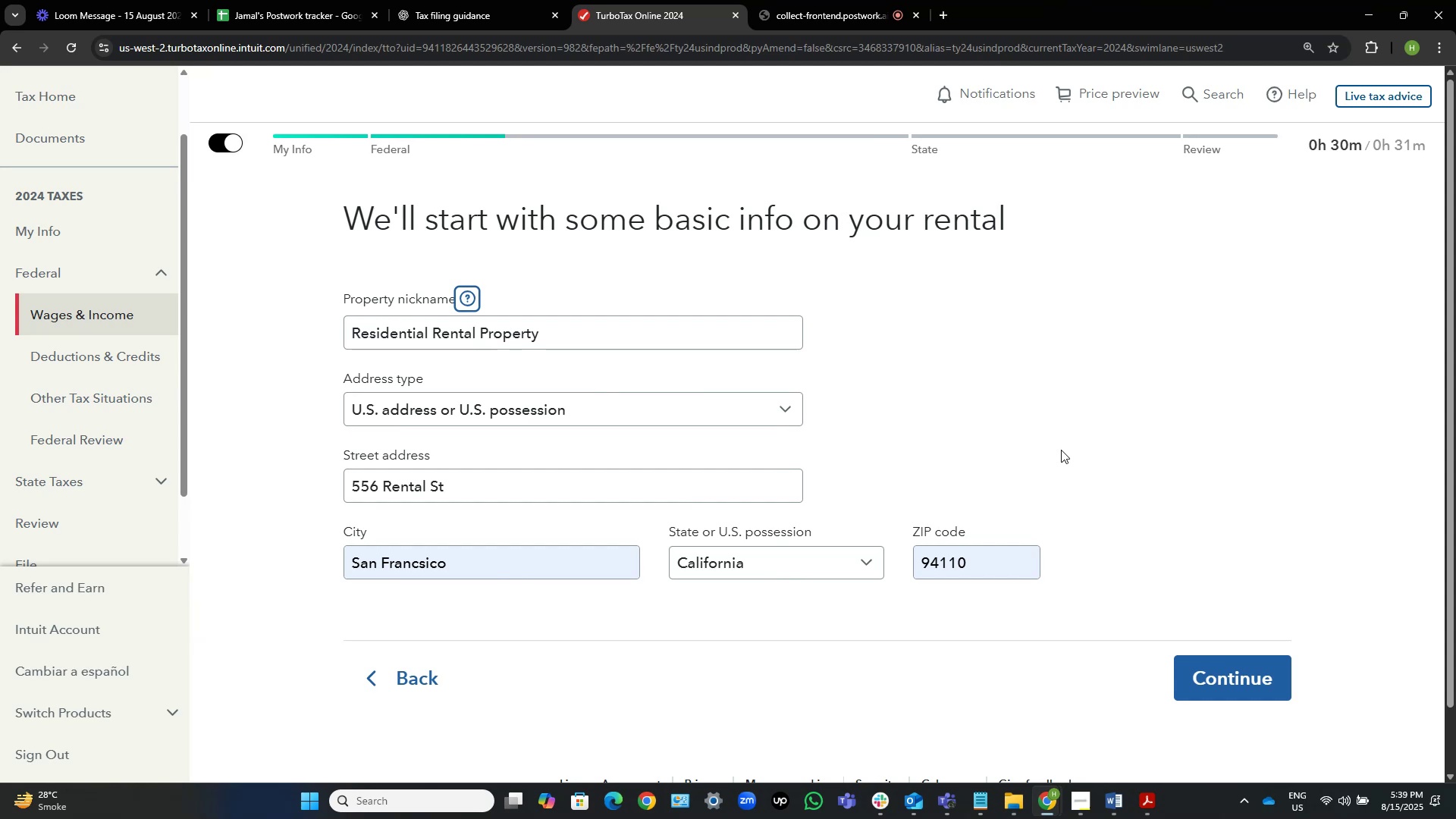 
key(Alt+Tab)
 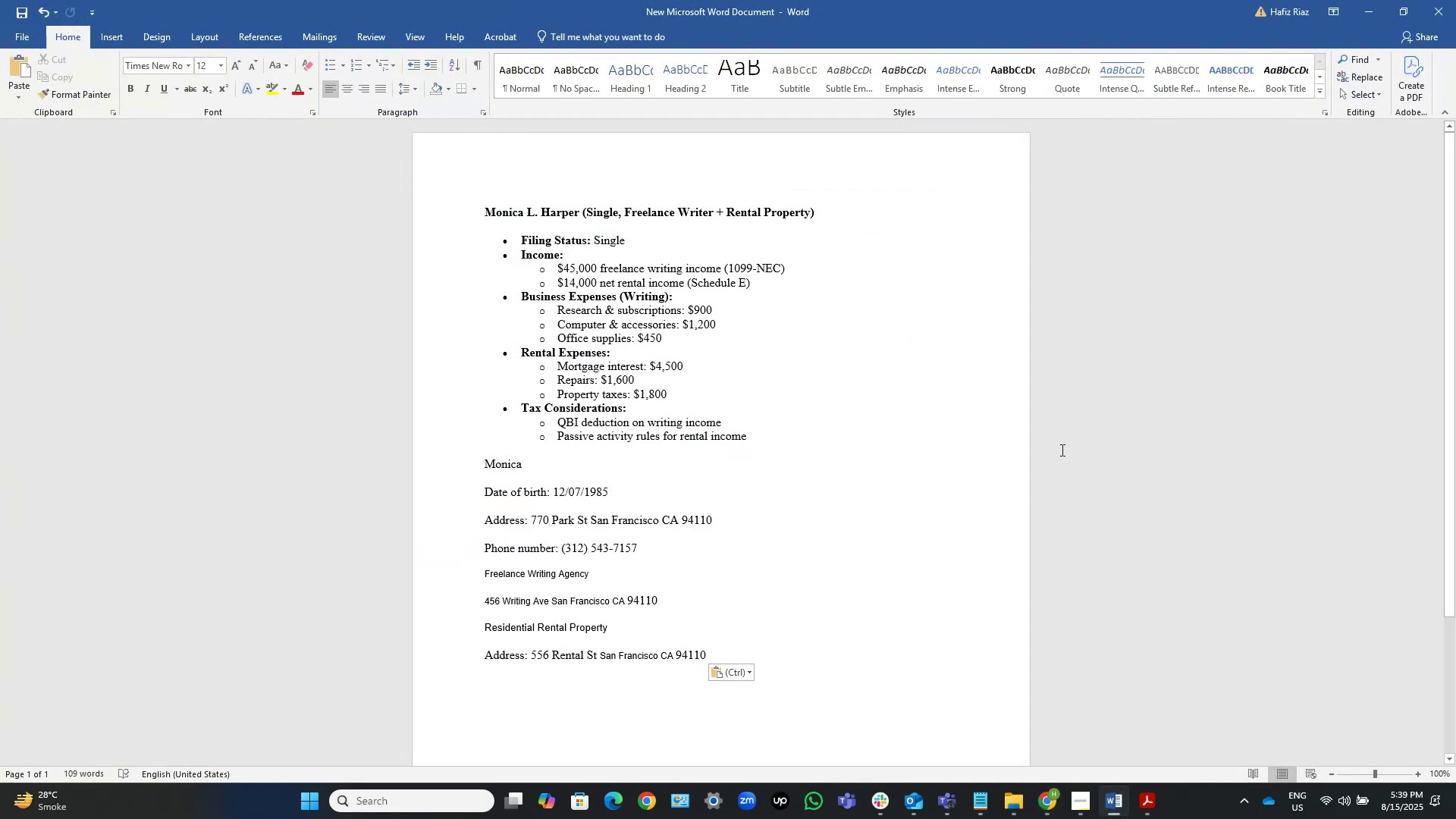 
key(Alt+AltLeft)
 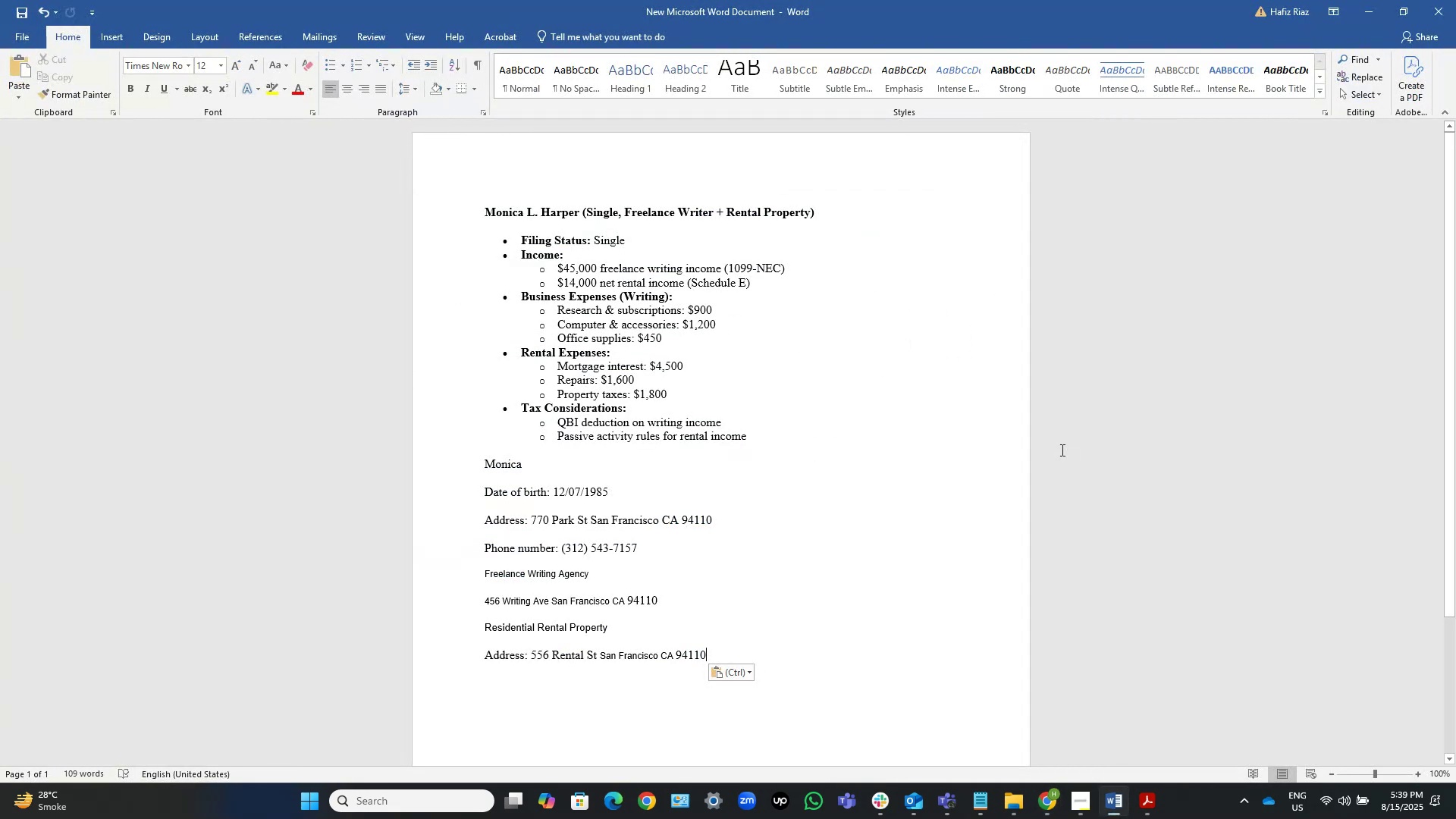 
key(Alt+Tab)
 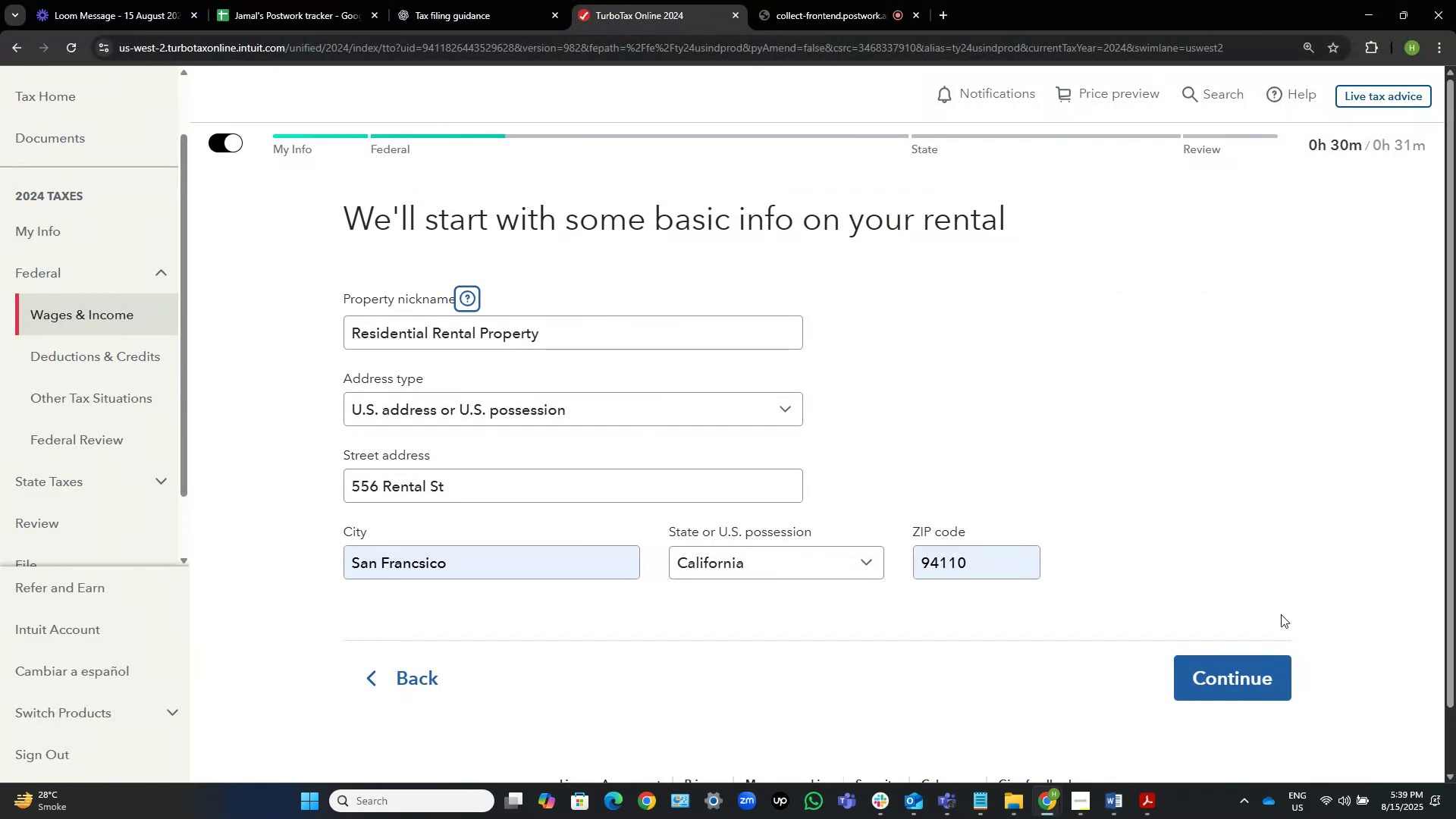 
key(Tab)
 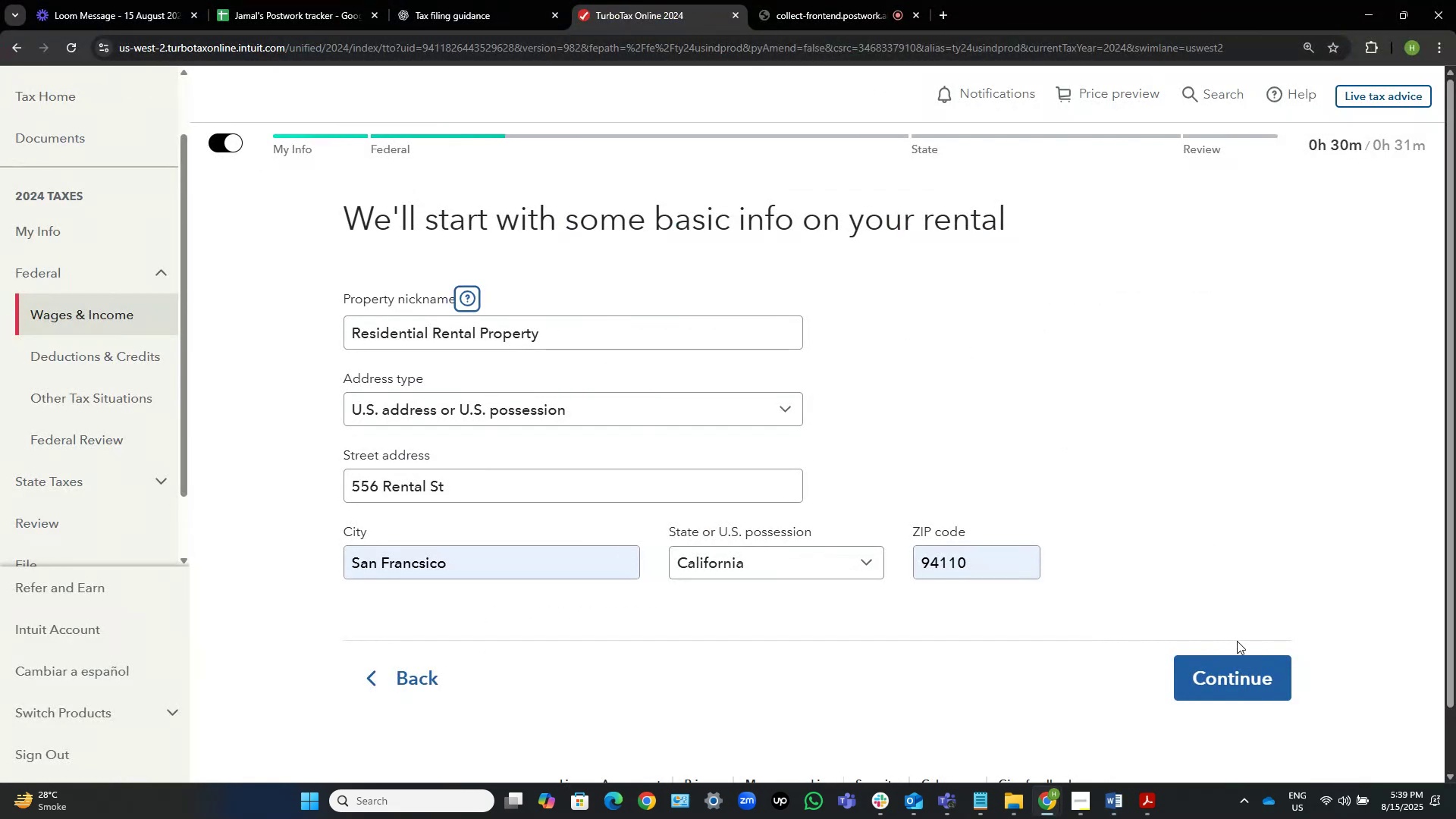 
key(Alt+AltLeft)
 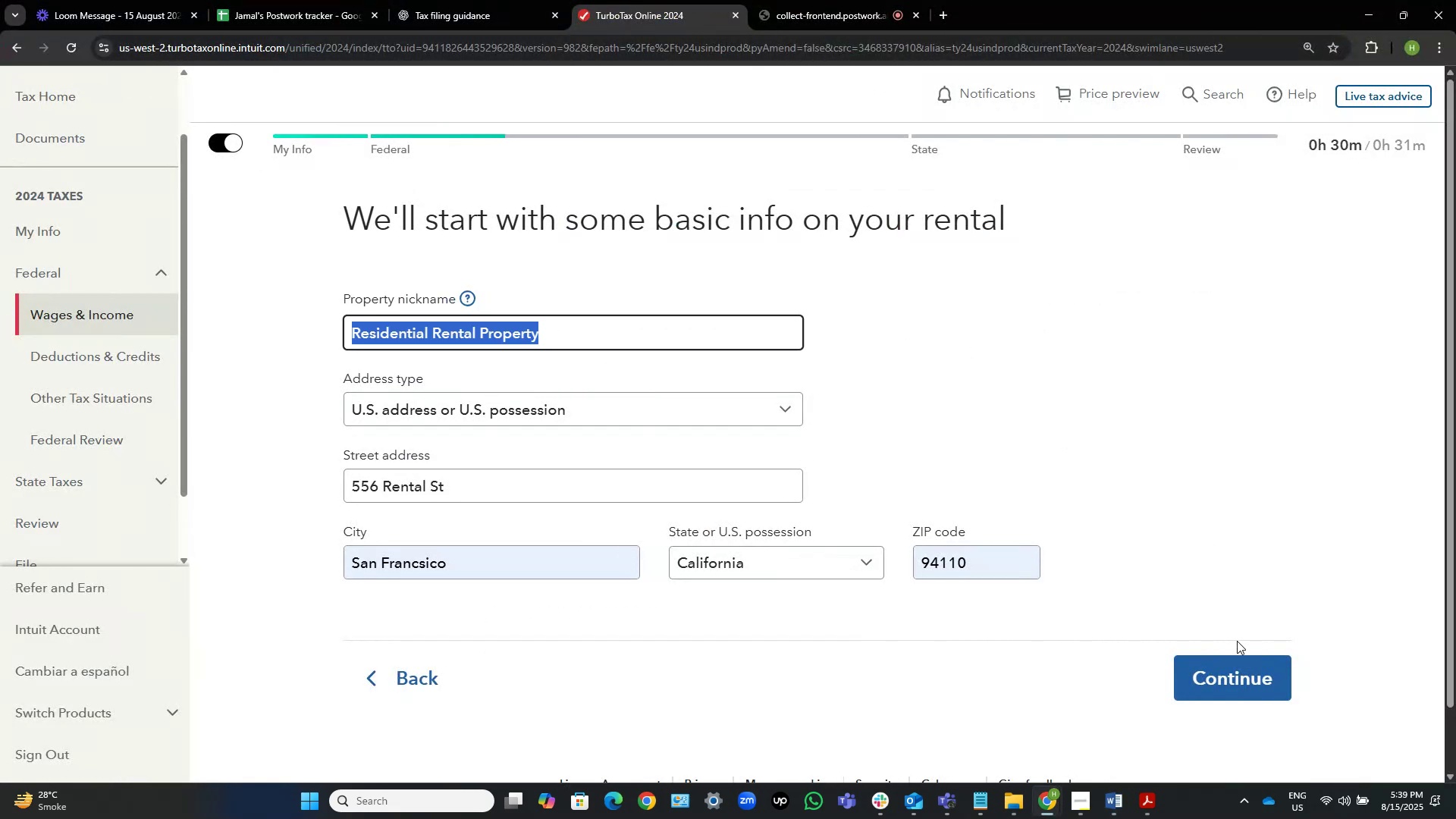 
key(Alt+Tab)
 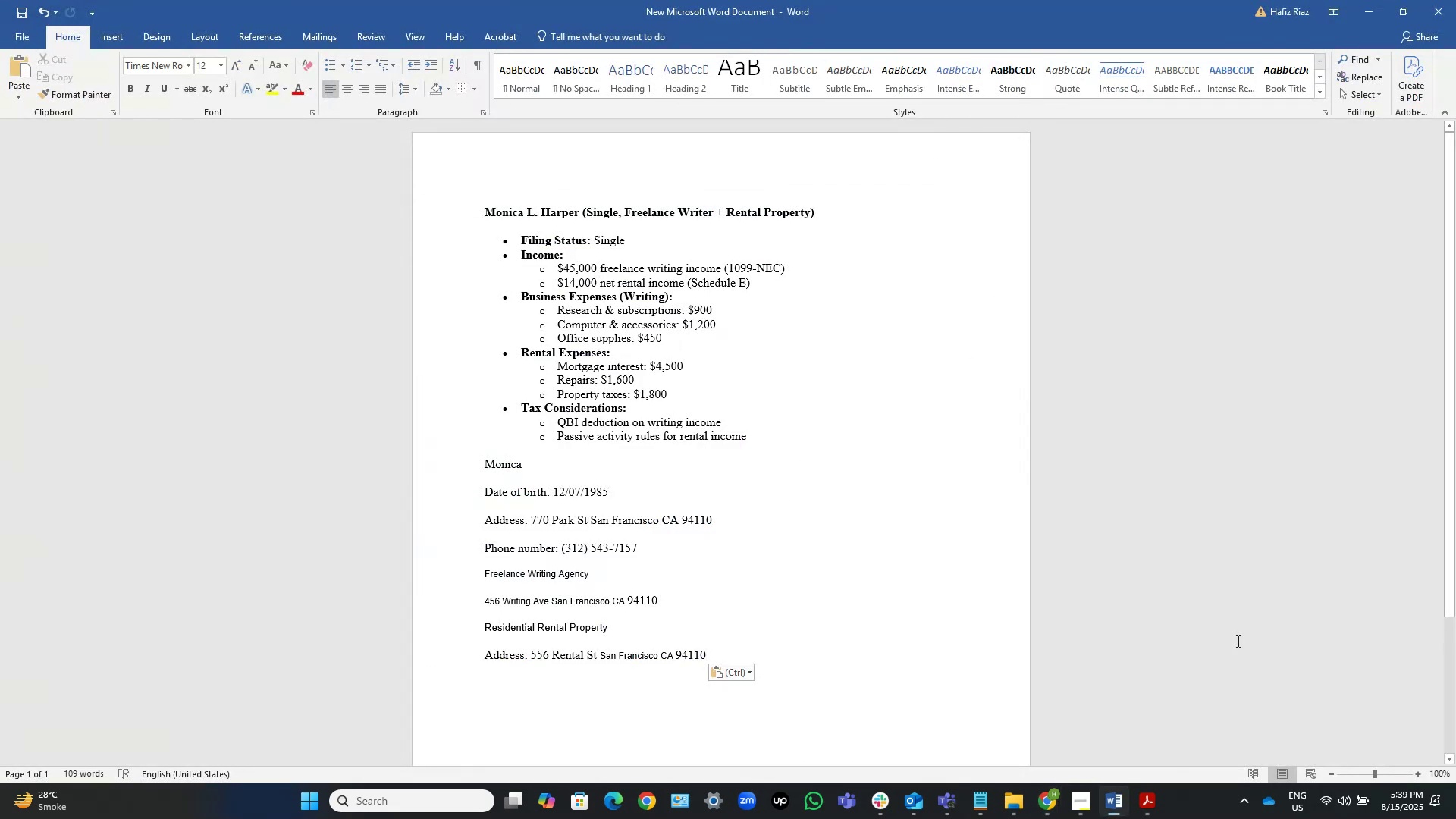 
key(Alt+Tab)
 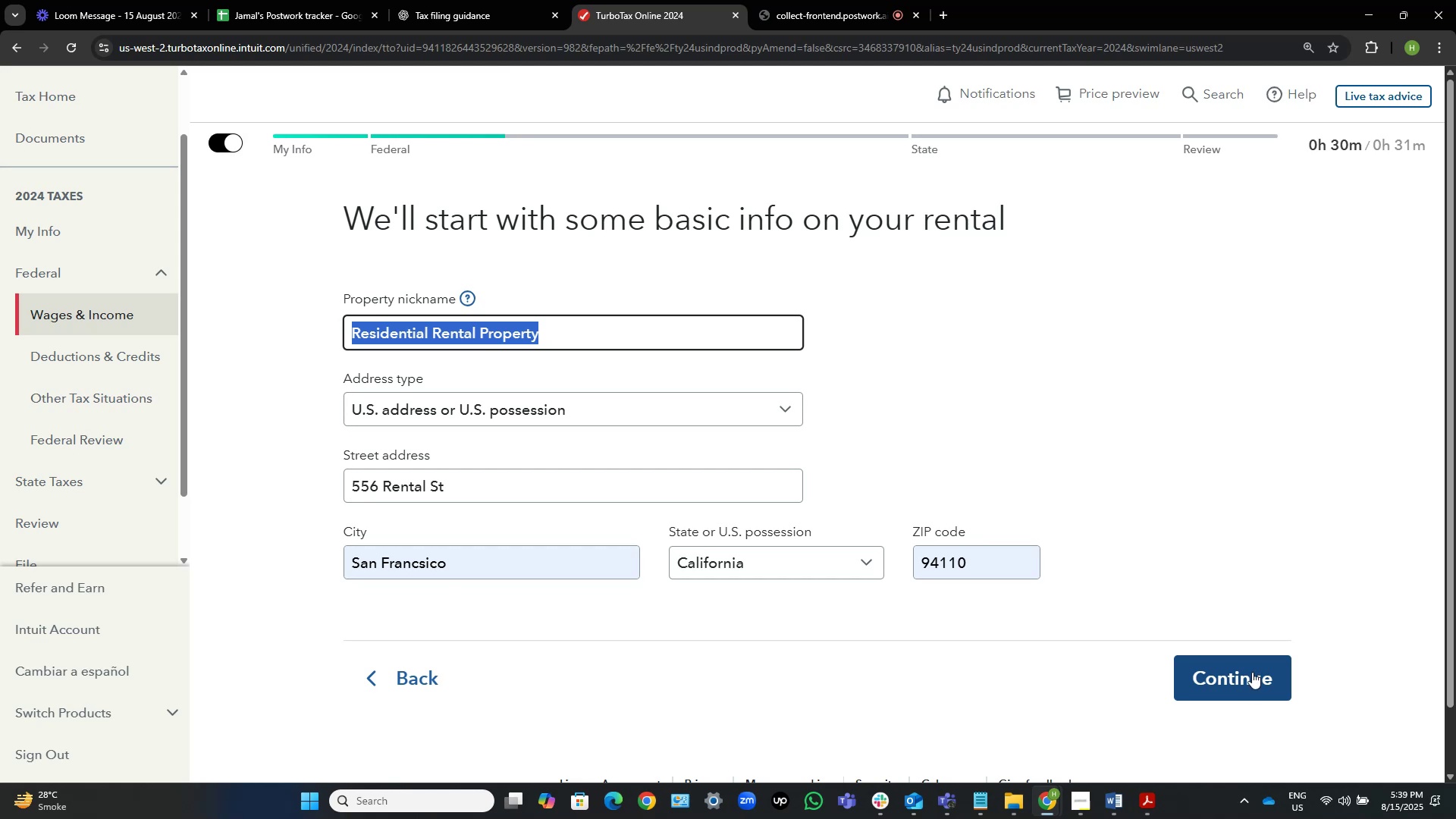 
left_click([1252, 672])
 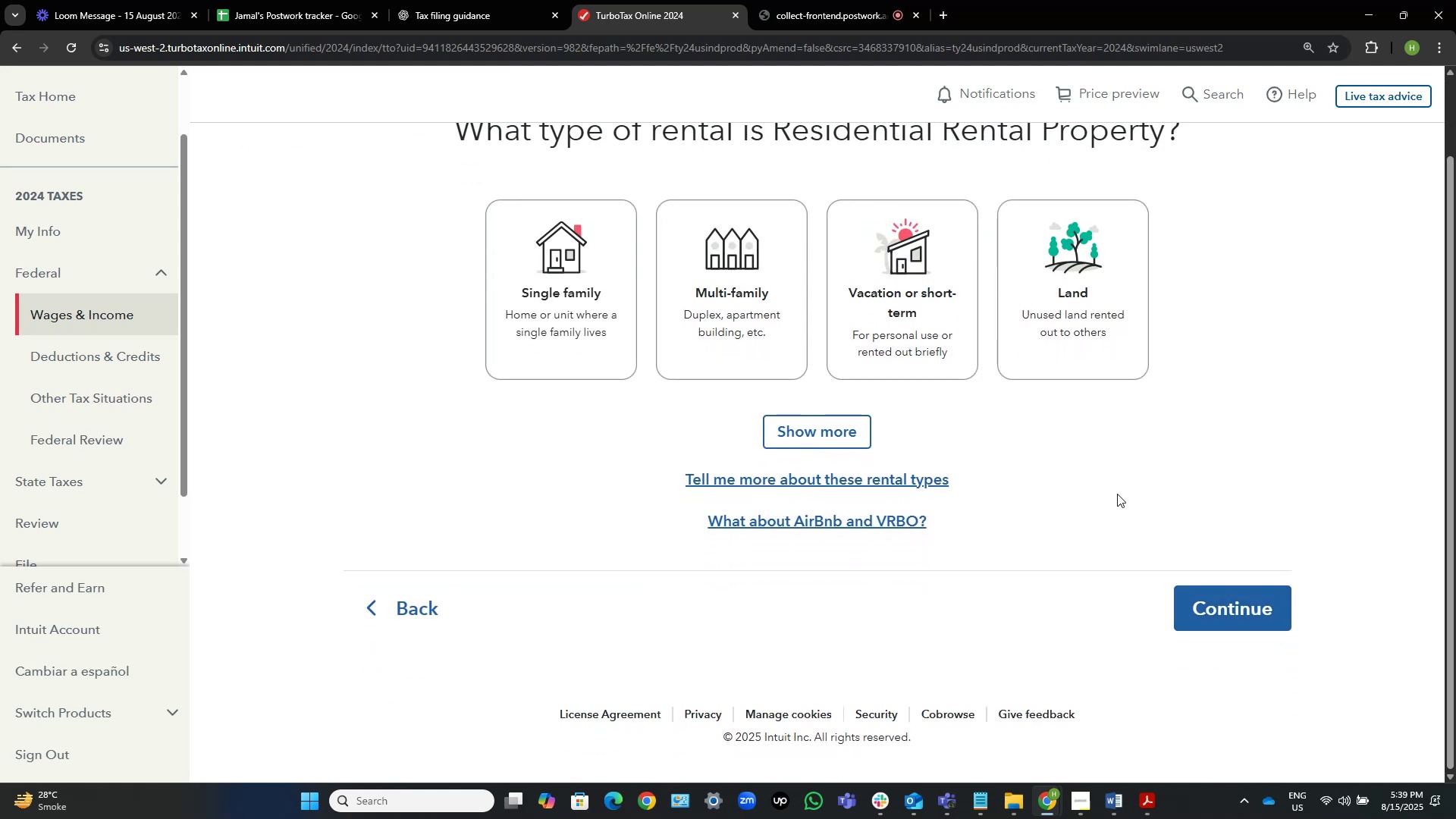 
wait(6.58)
 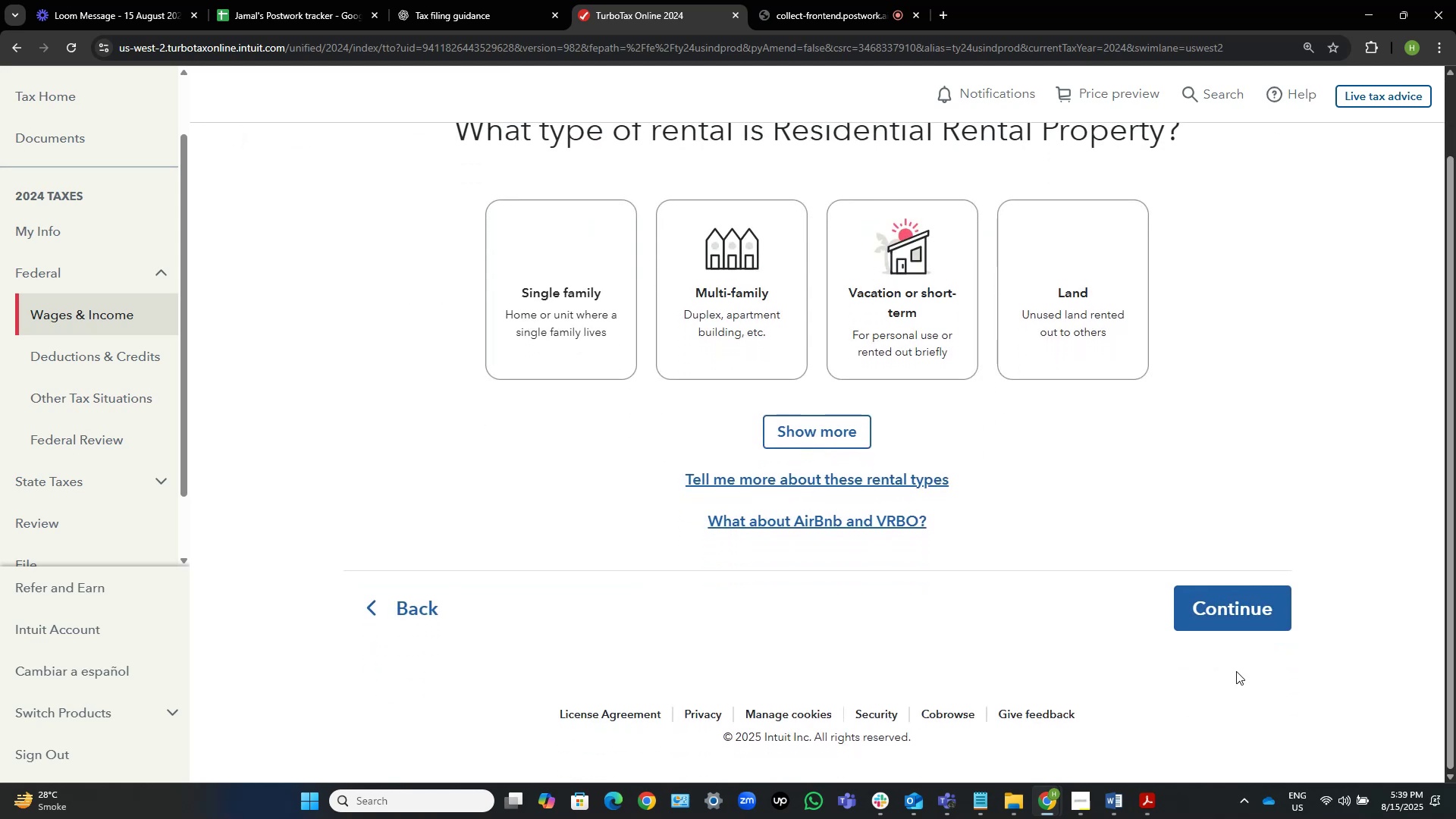 
scroll: coordinate [1229, 438], scroll_direction: up, amount: 2.0
 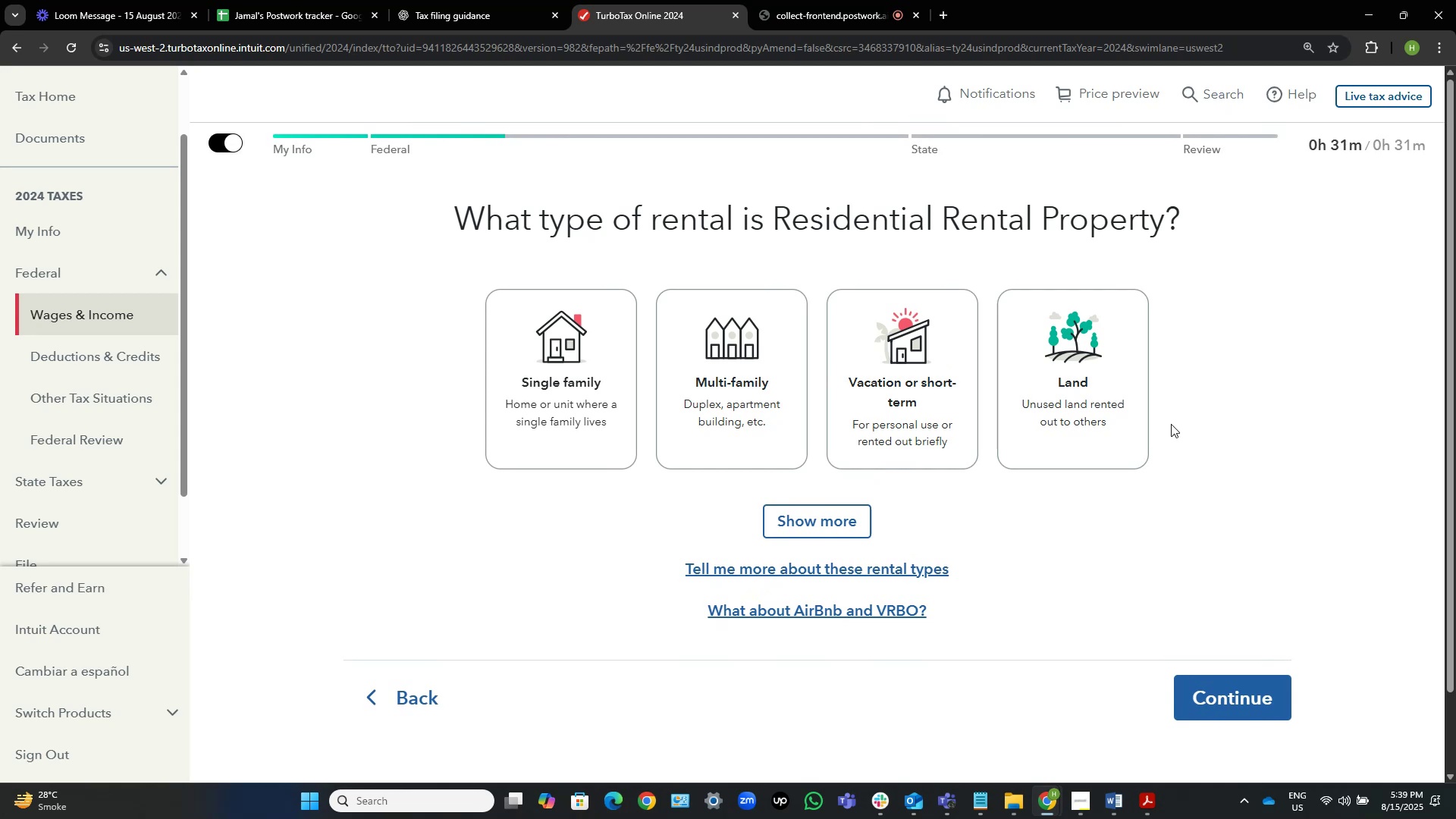 
wait(10.89)
 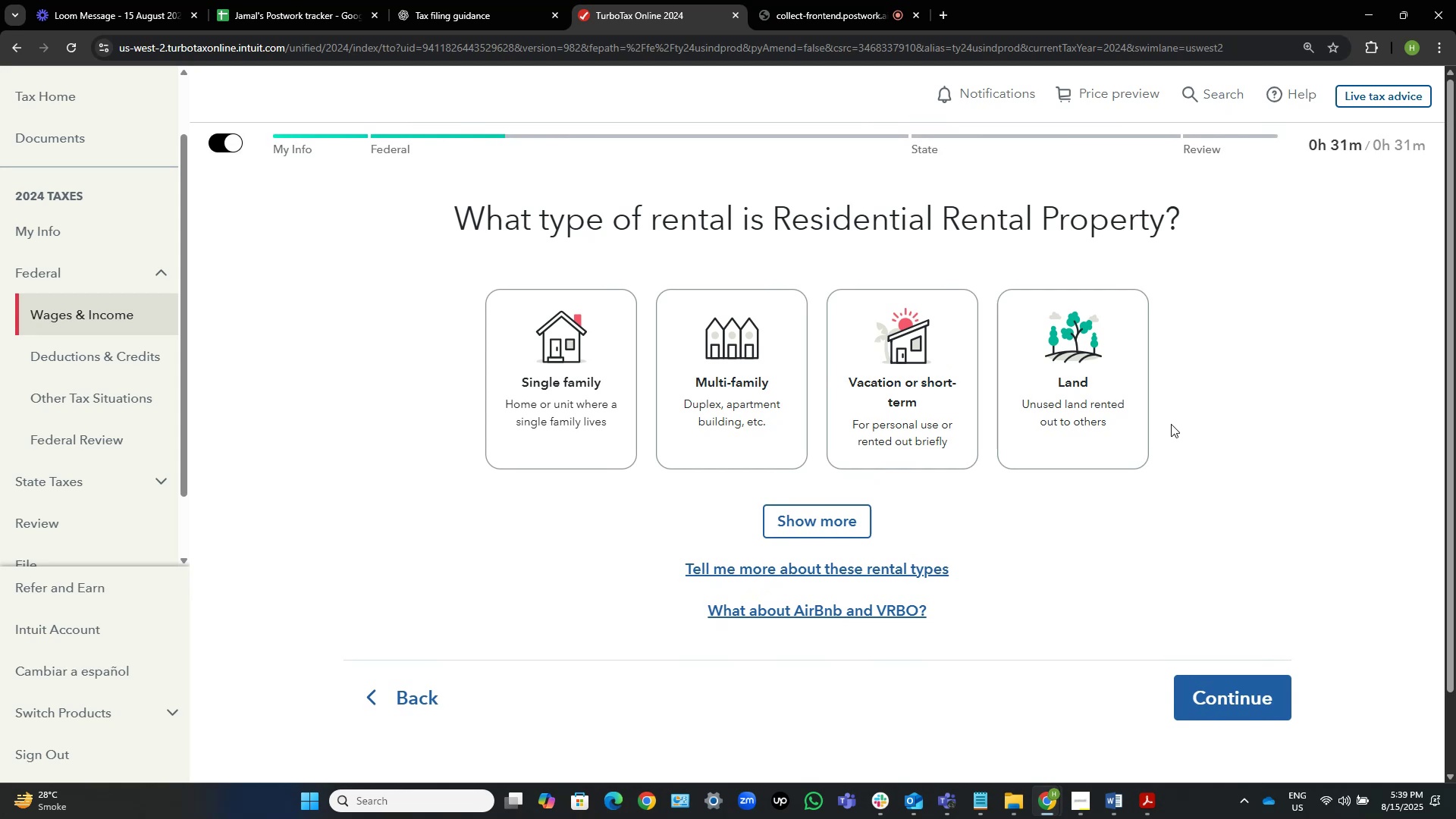 
left_click([1140, 797])
 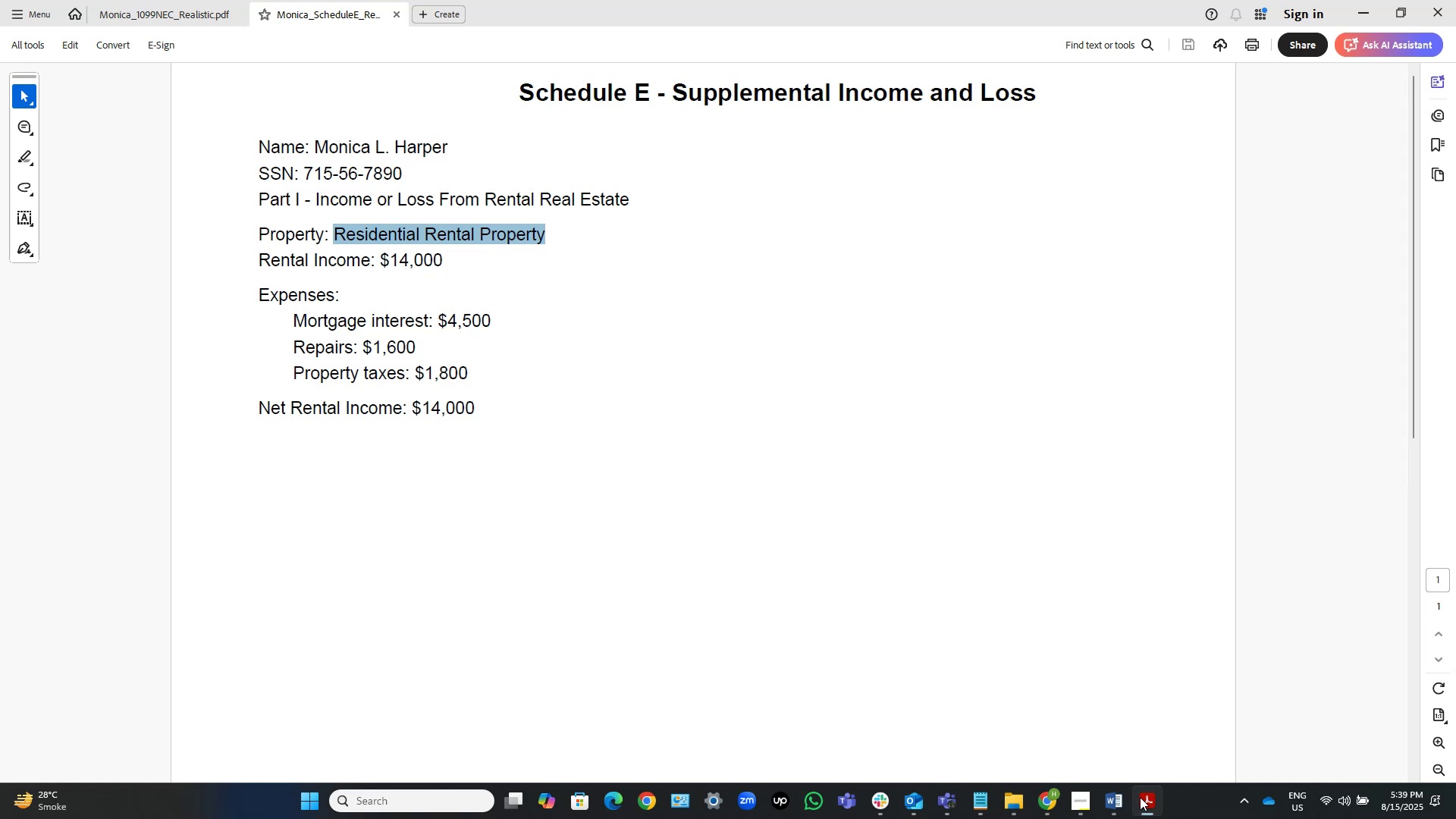 
left_click([1140, 797])
 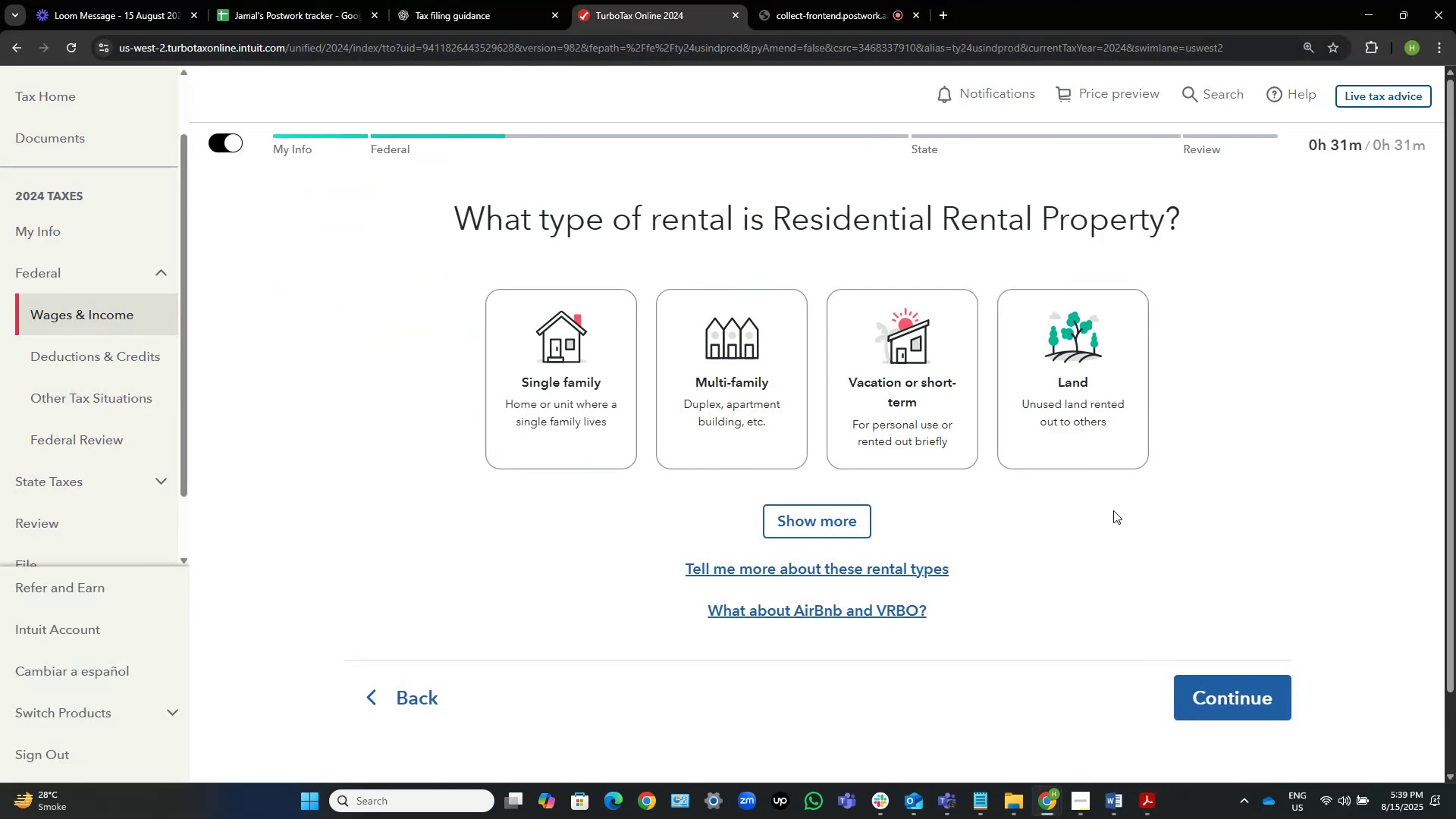 
wait(9.99)
 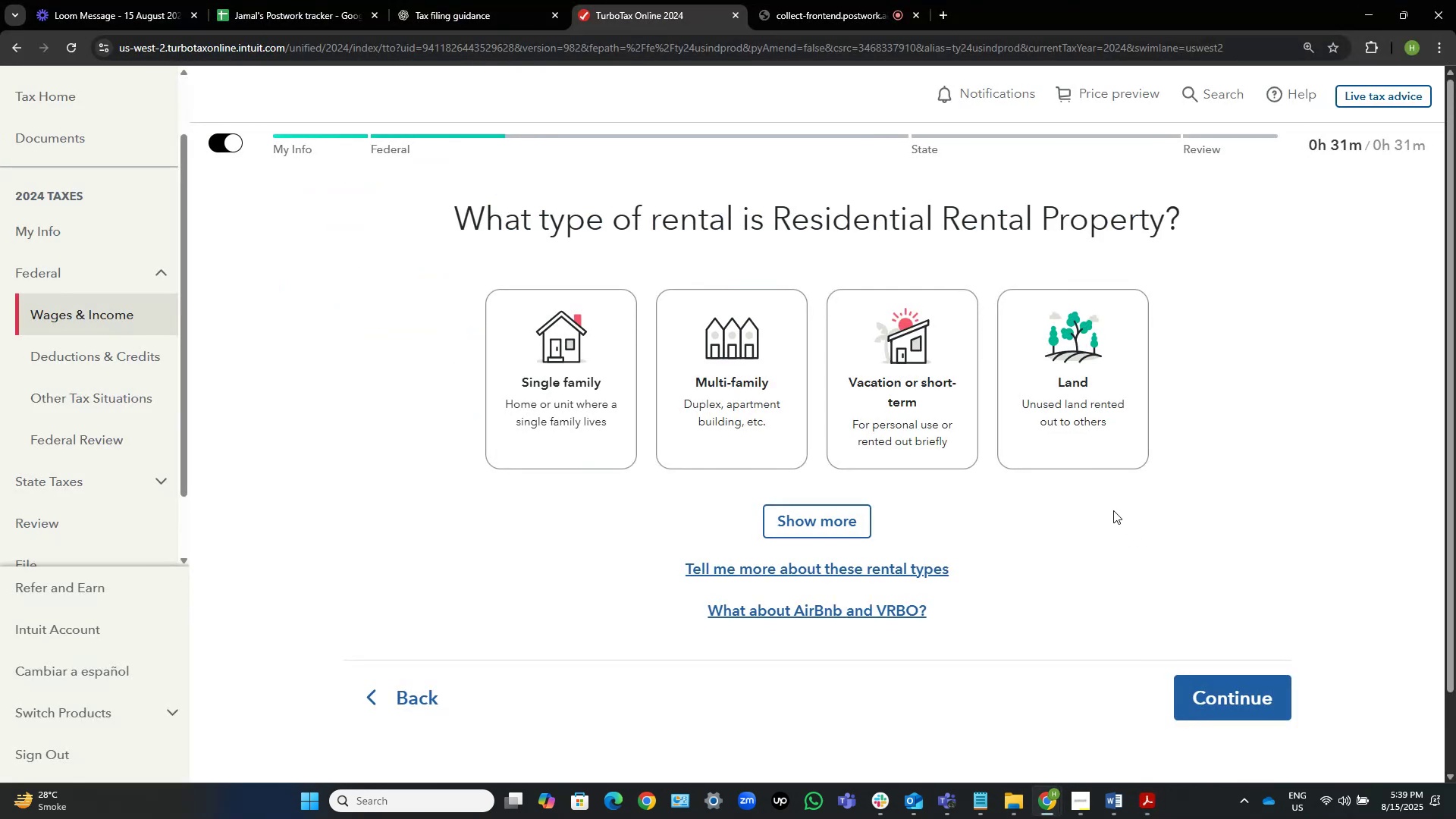 
left_click([930, 354])
 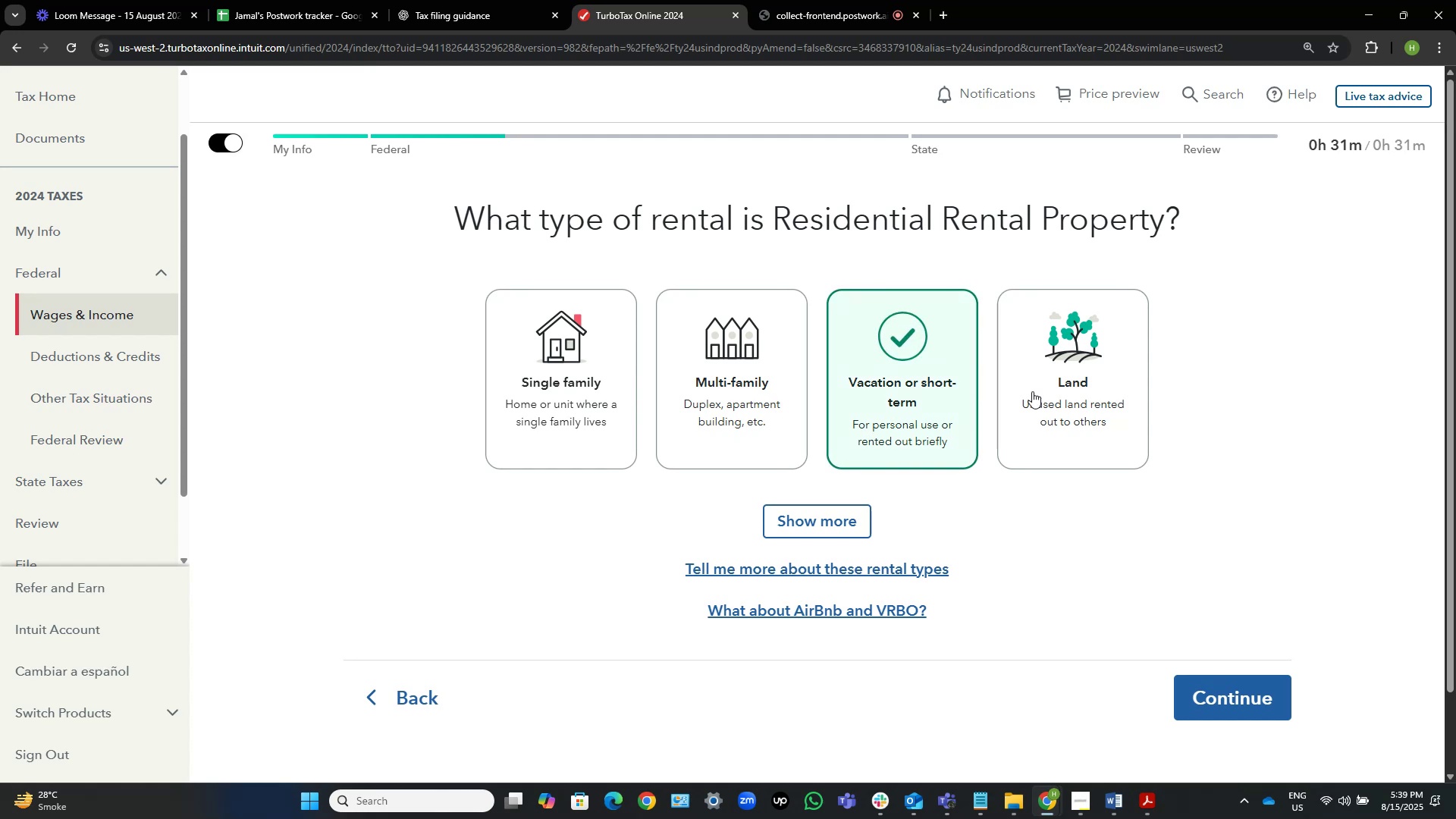 
left_click([908, 384])
 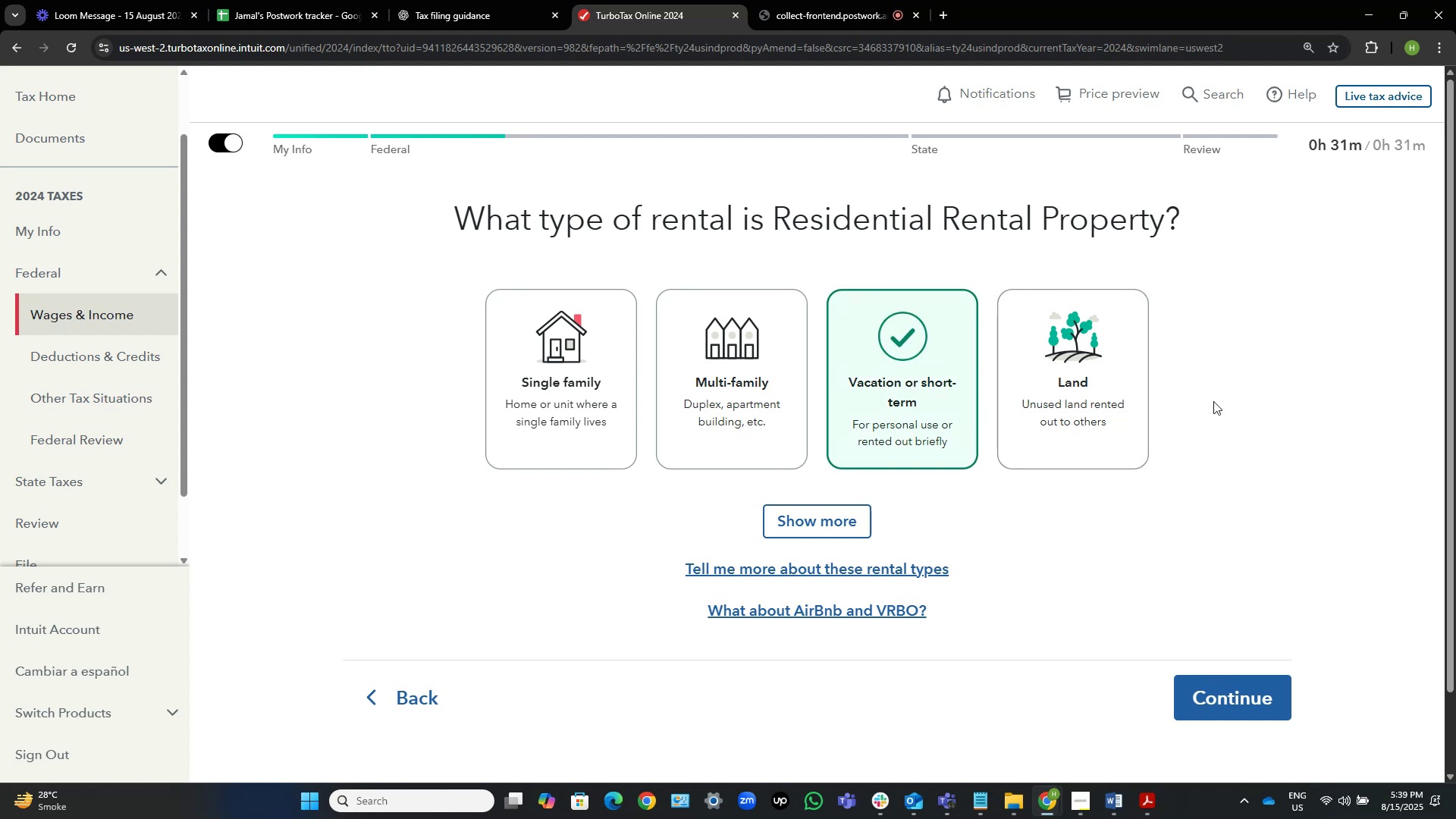 
hold_key(key=MetaLeft, duration=0.45)
 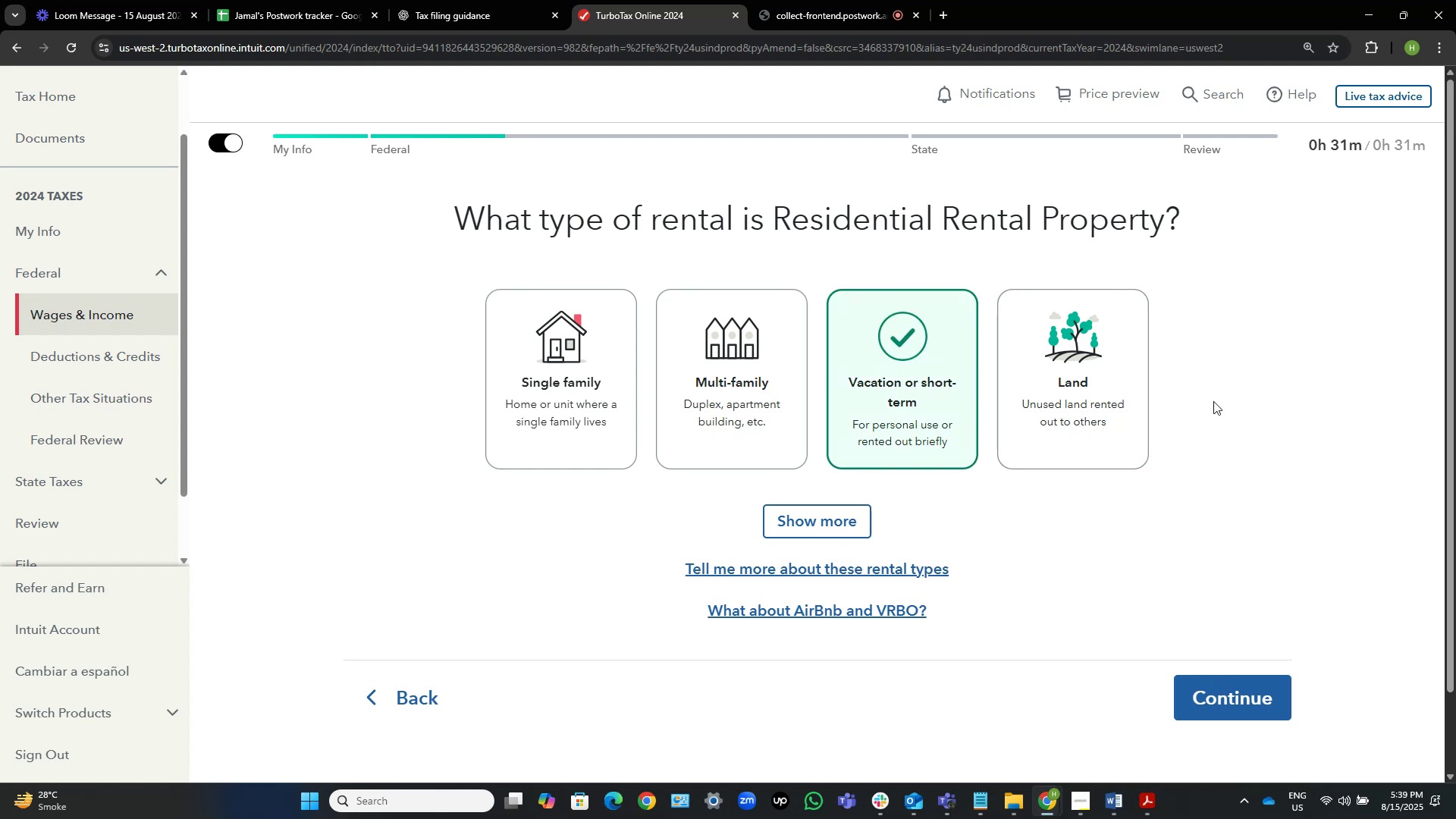 
hold_key(key=CapsLock, duration=0.44)
 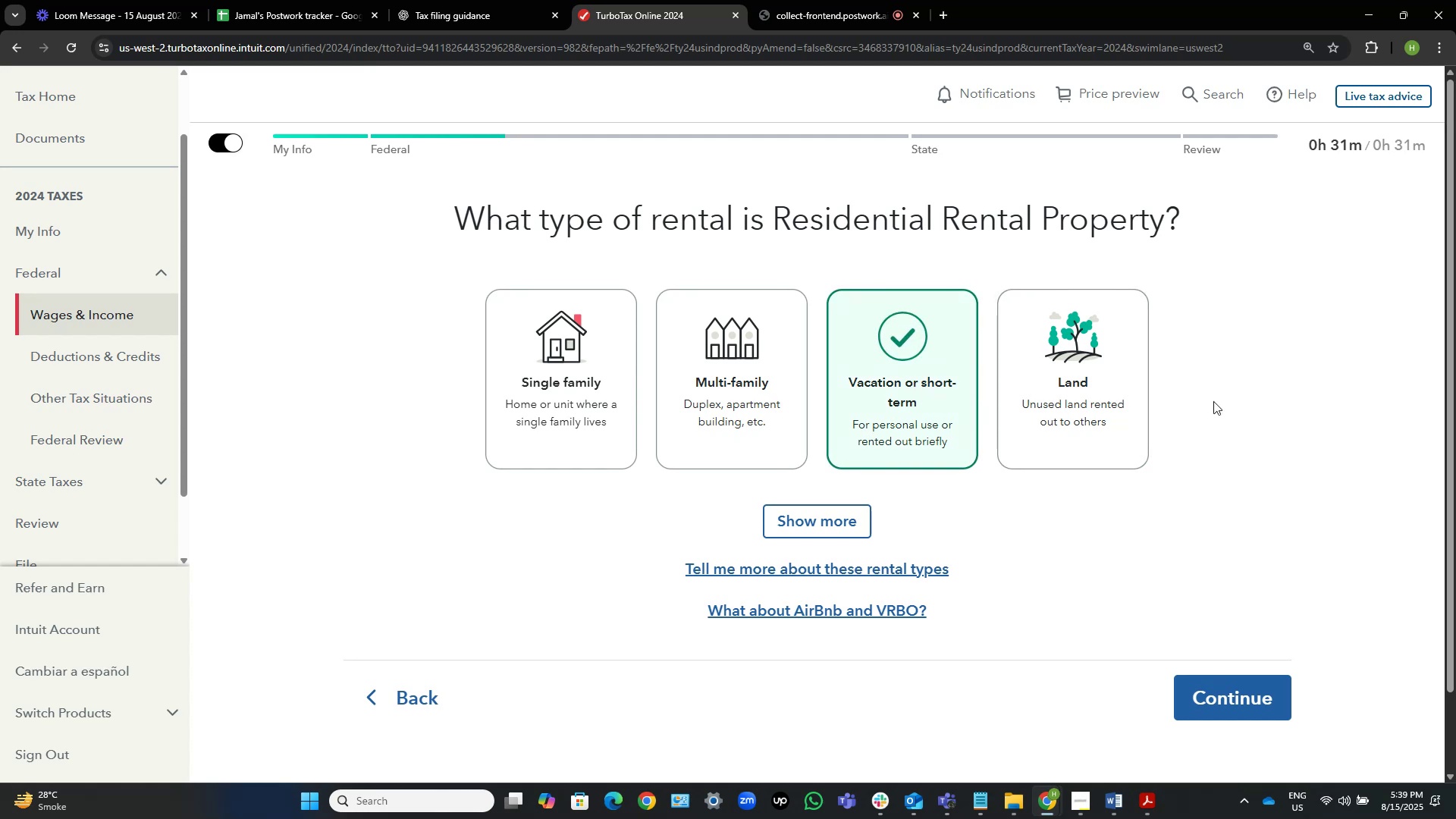 
key(Meta+Shift+S)
 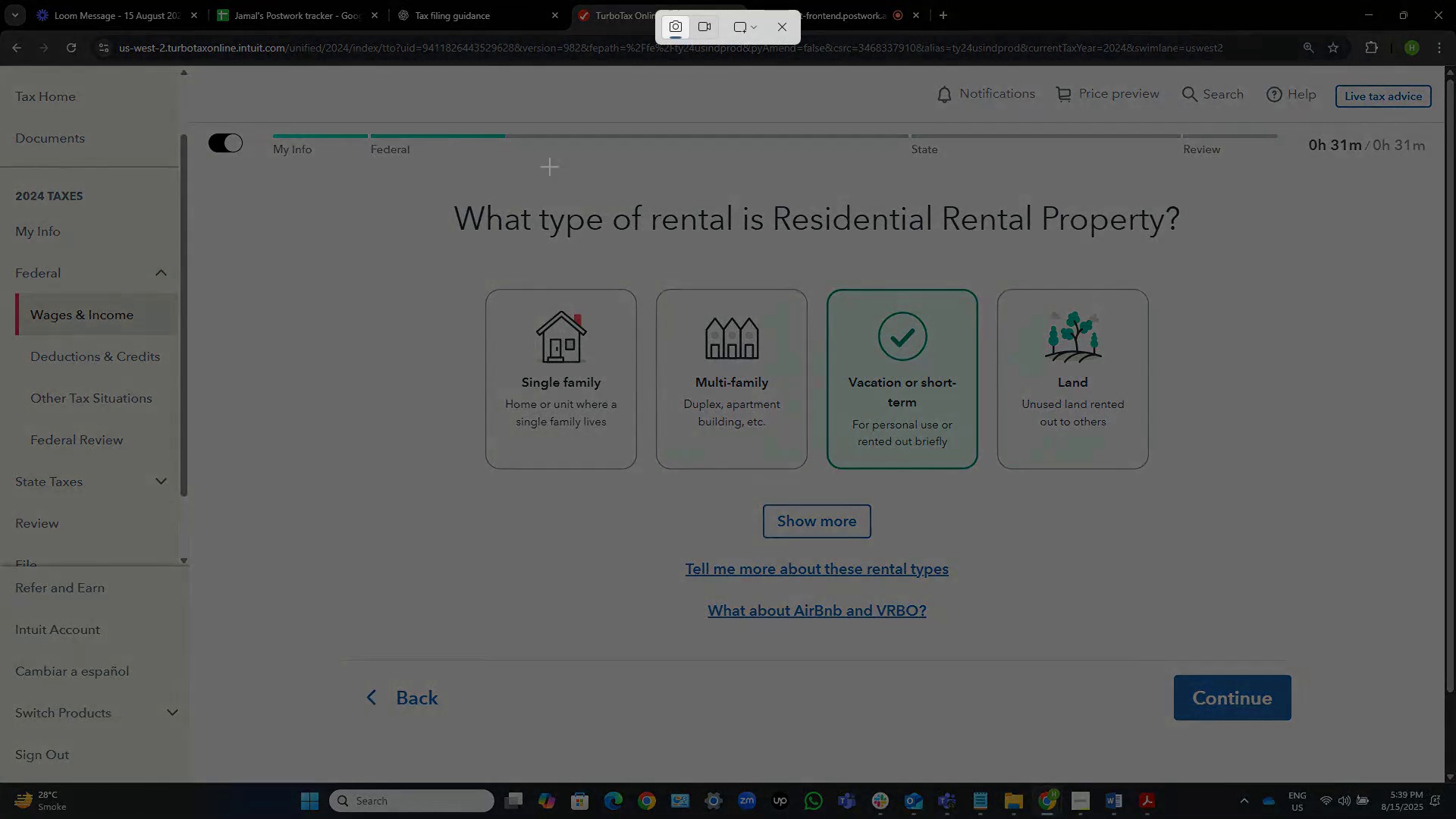 
left_click_drag(start_coordinate=[278, 168], to_coordinate=[1358, 723])
 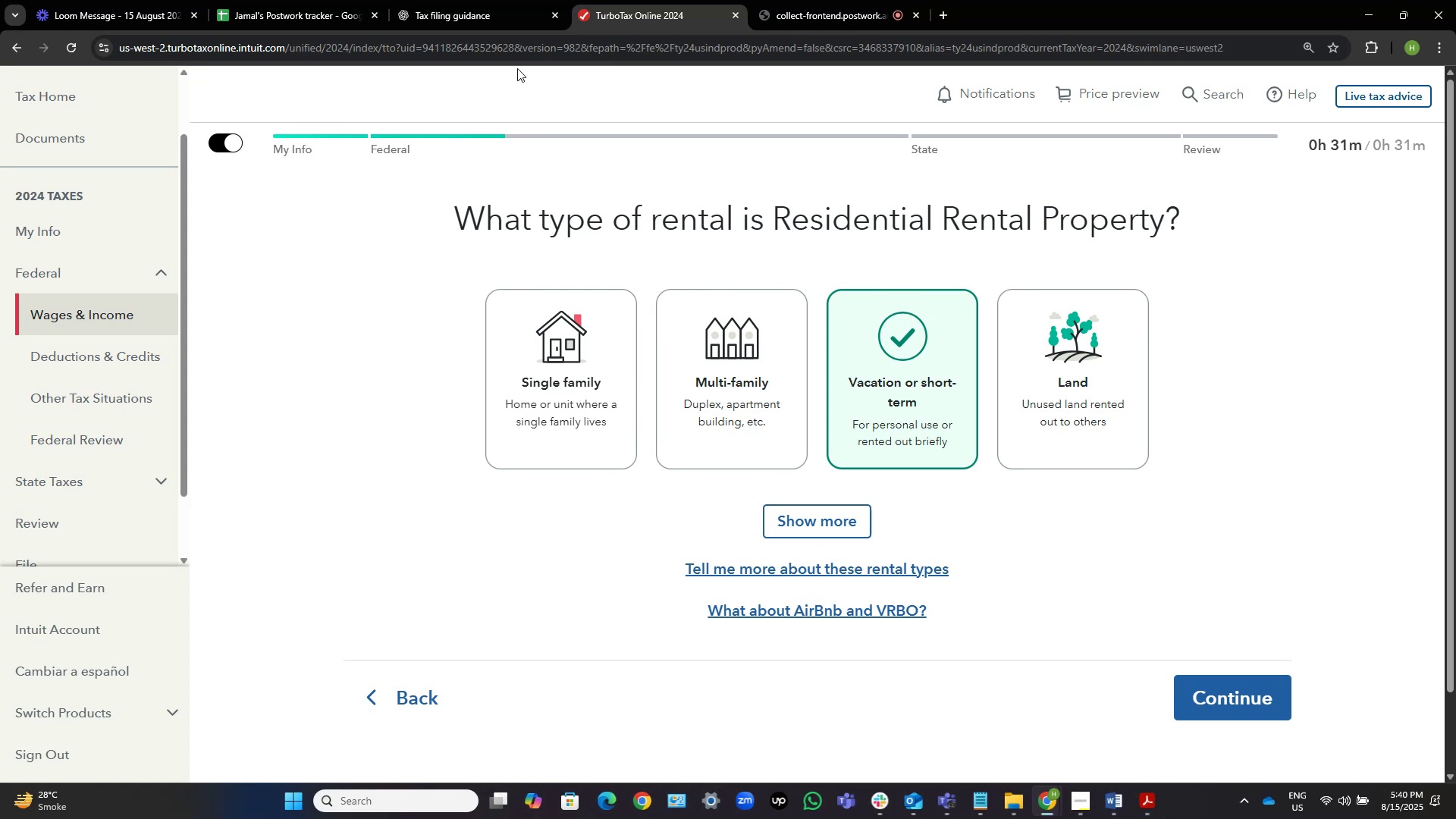 
left_click([500, 3])
 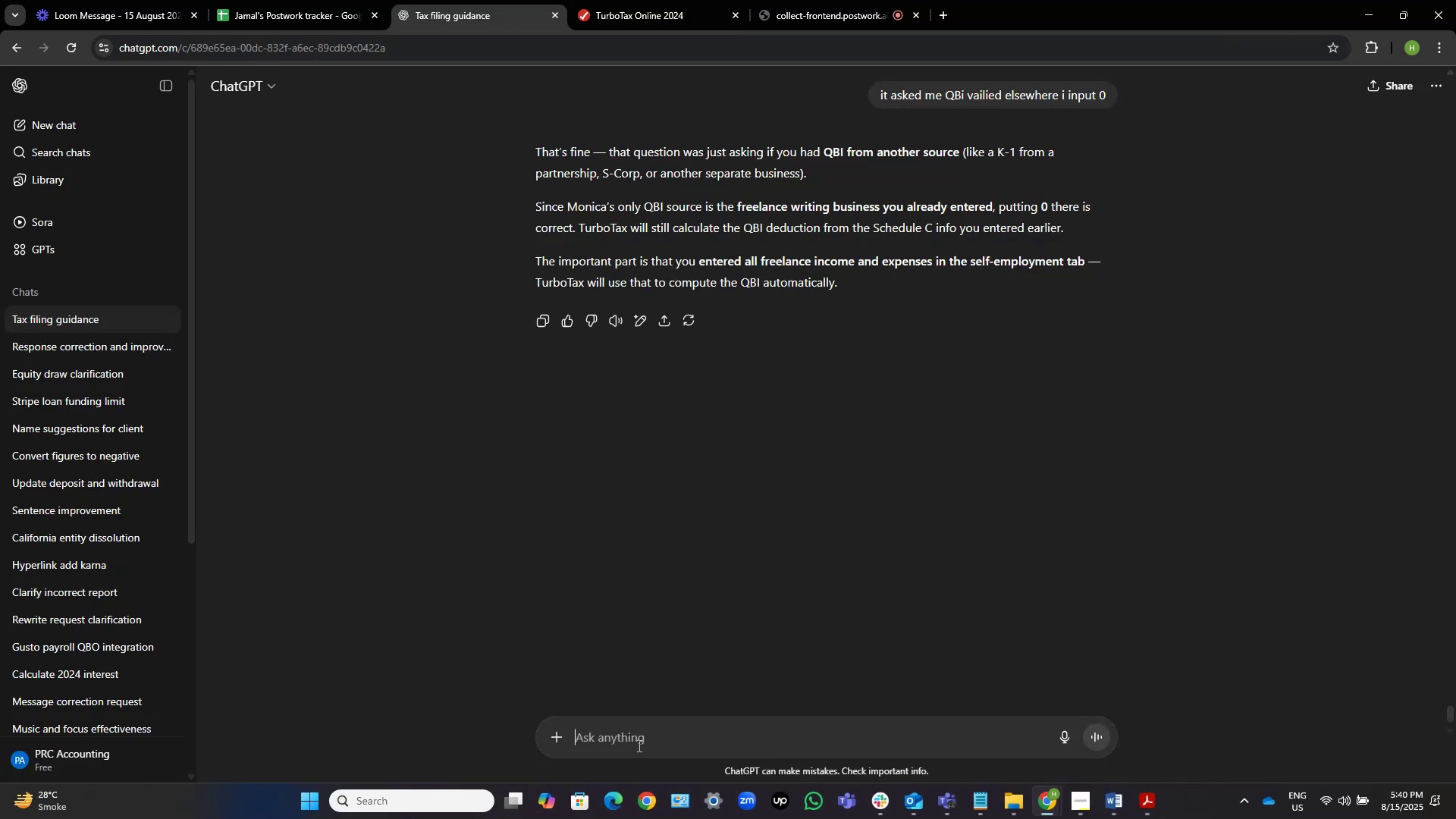 
left_click([638, 746])
 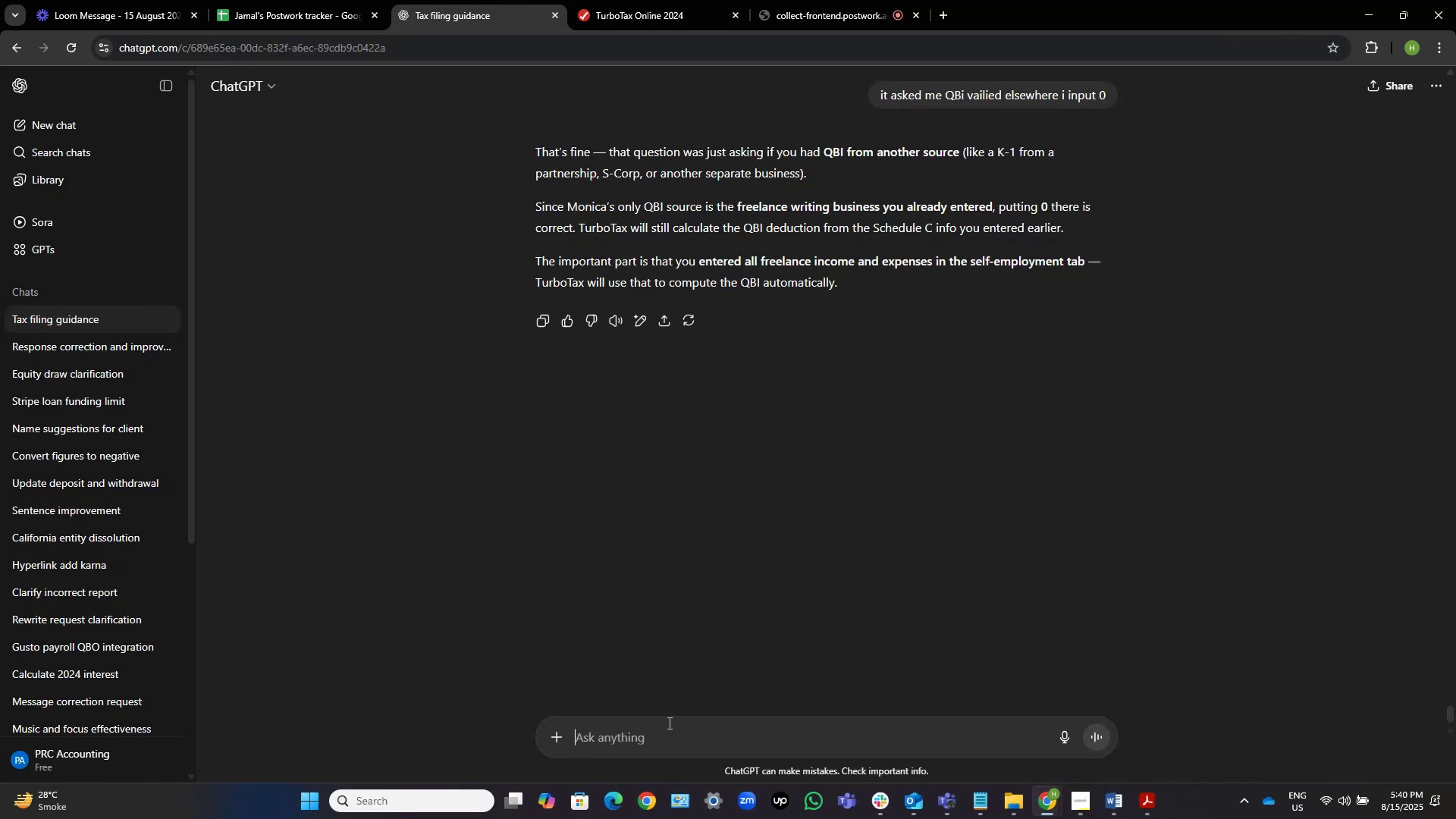 
left_click([668, 723])
 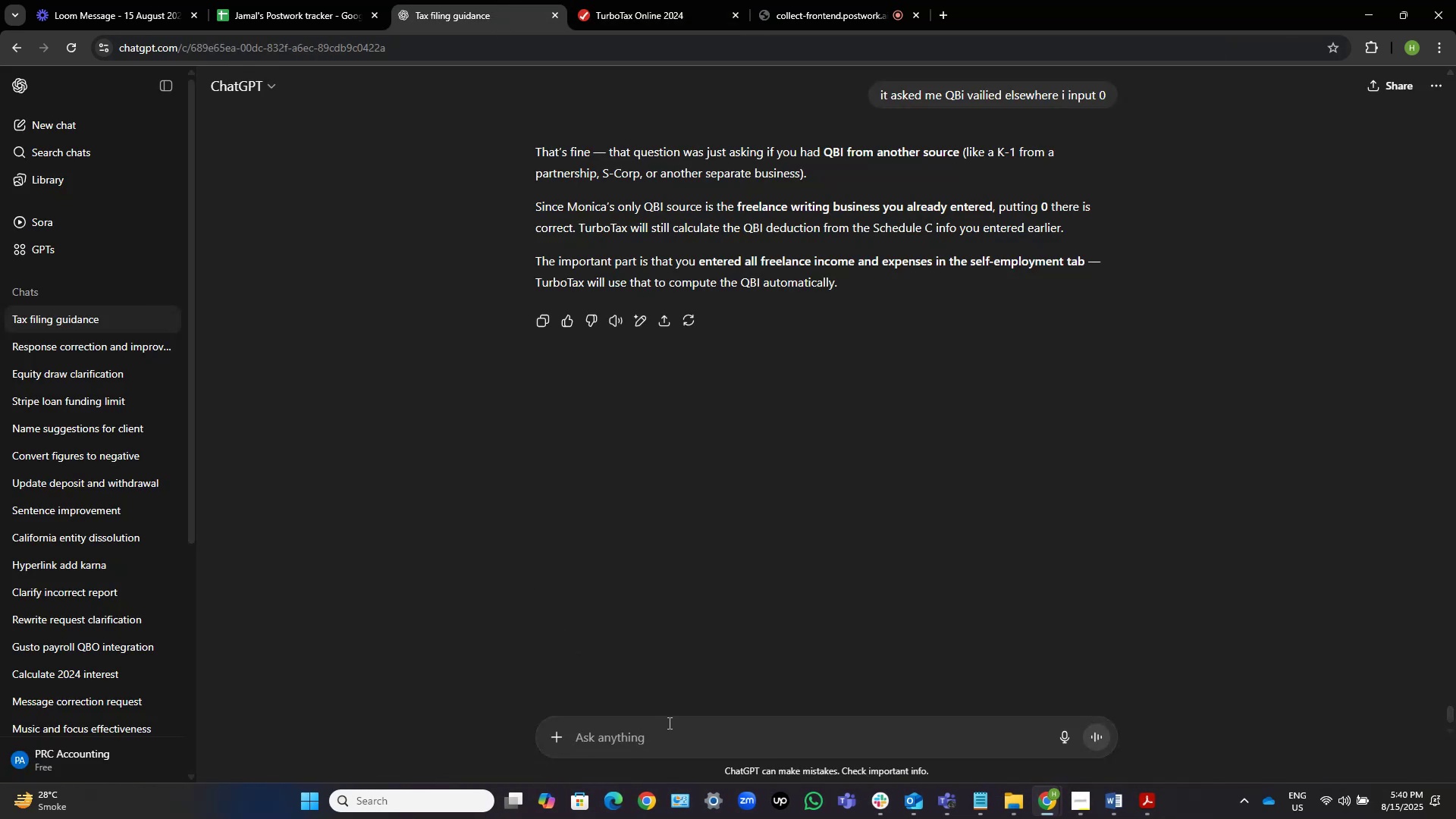 
type(WHICH I SHOULD PICK)
key(NumpadEnter)
 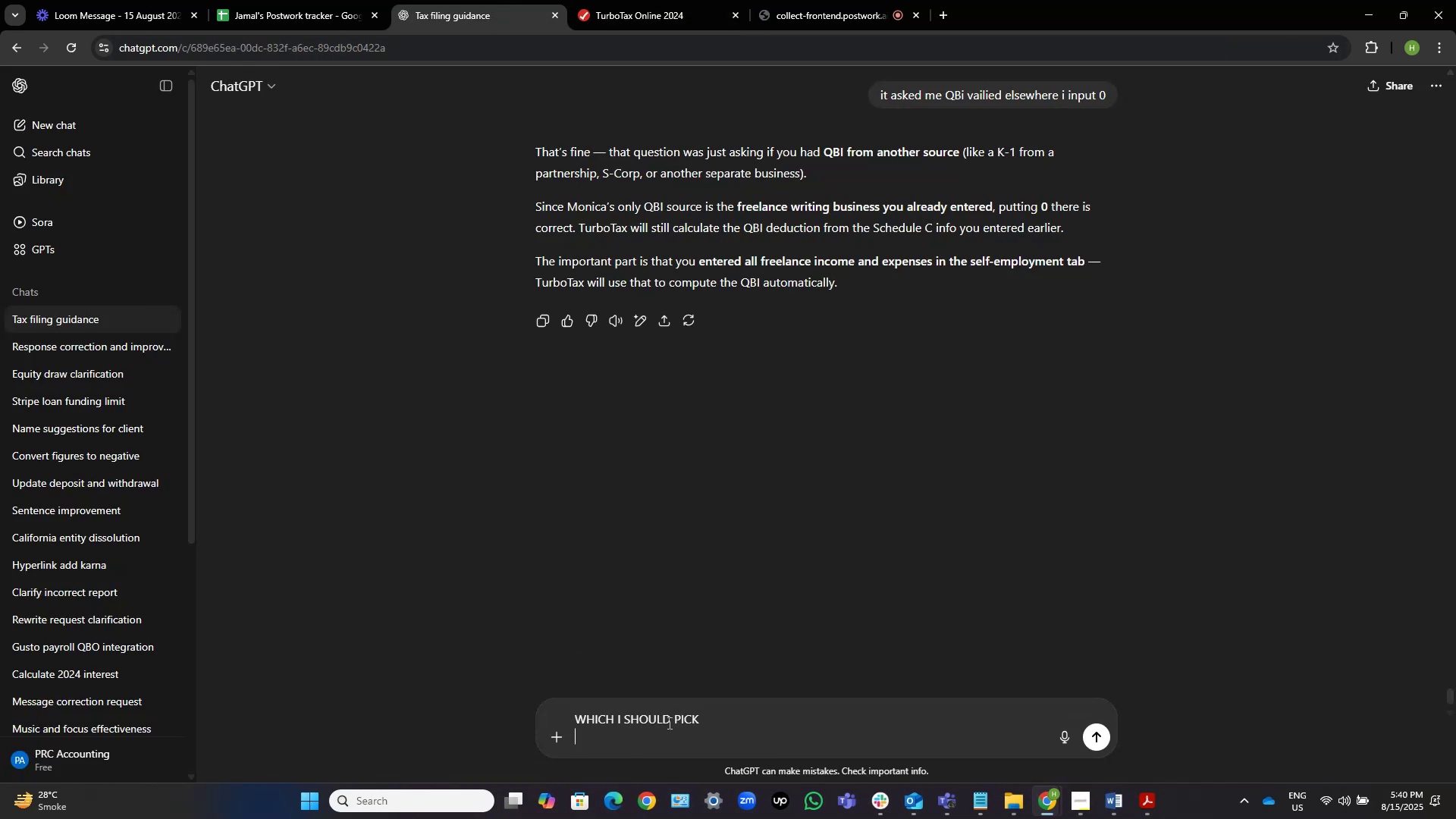 
key(Control+ControlLeft)
 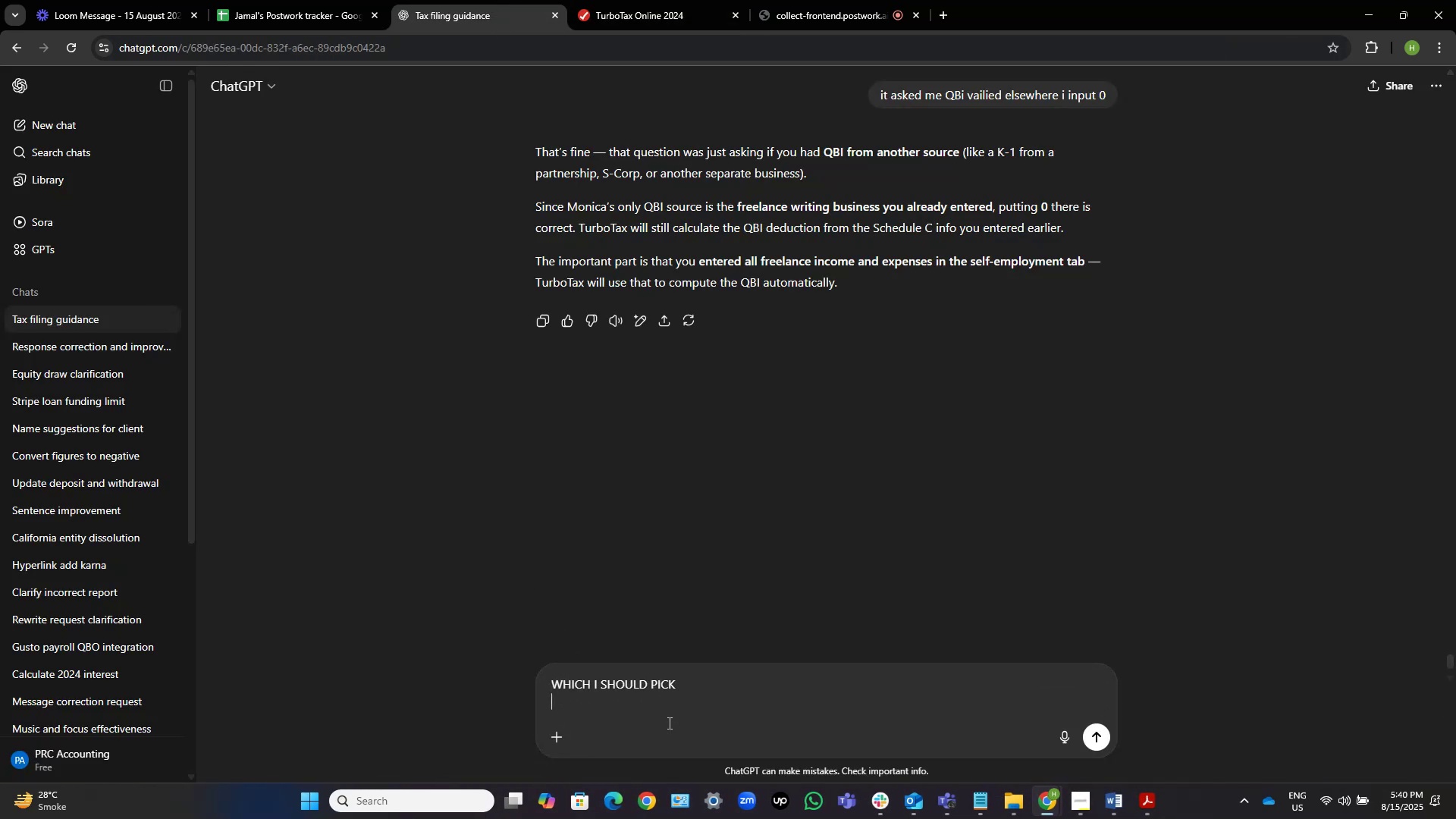 
key(Control+V)
 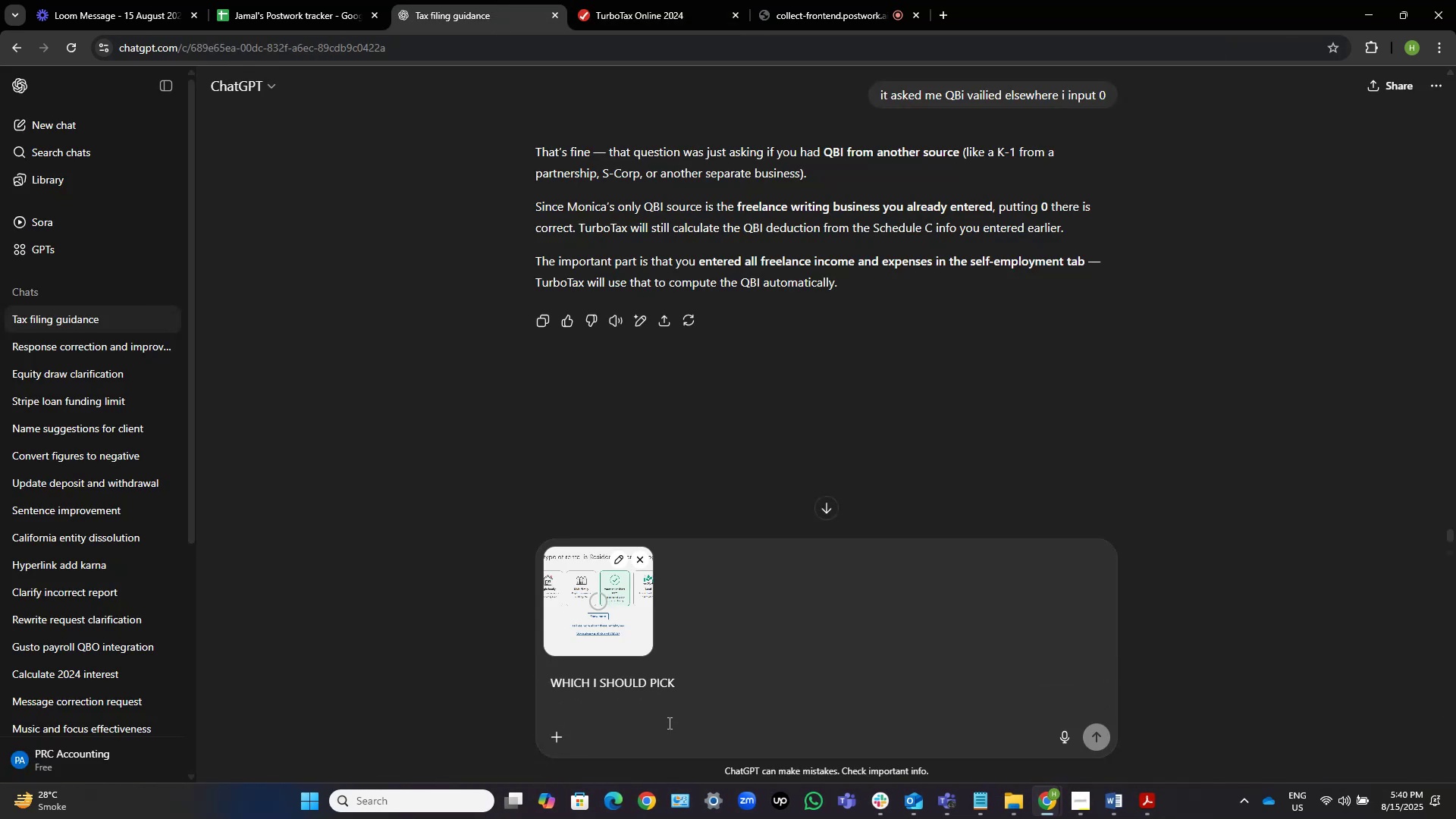 
key(NumpadEnter)
 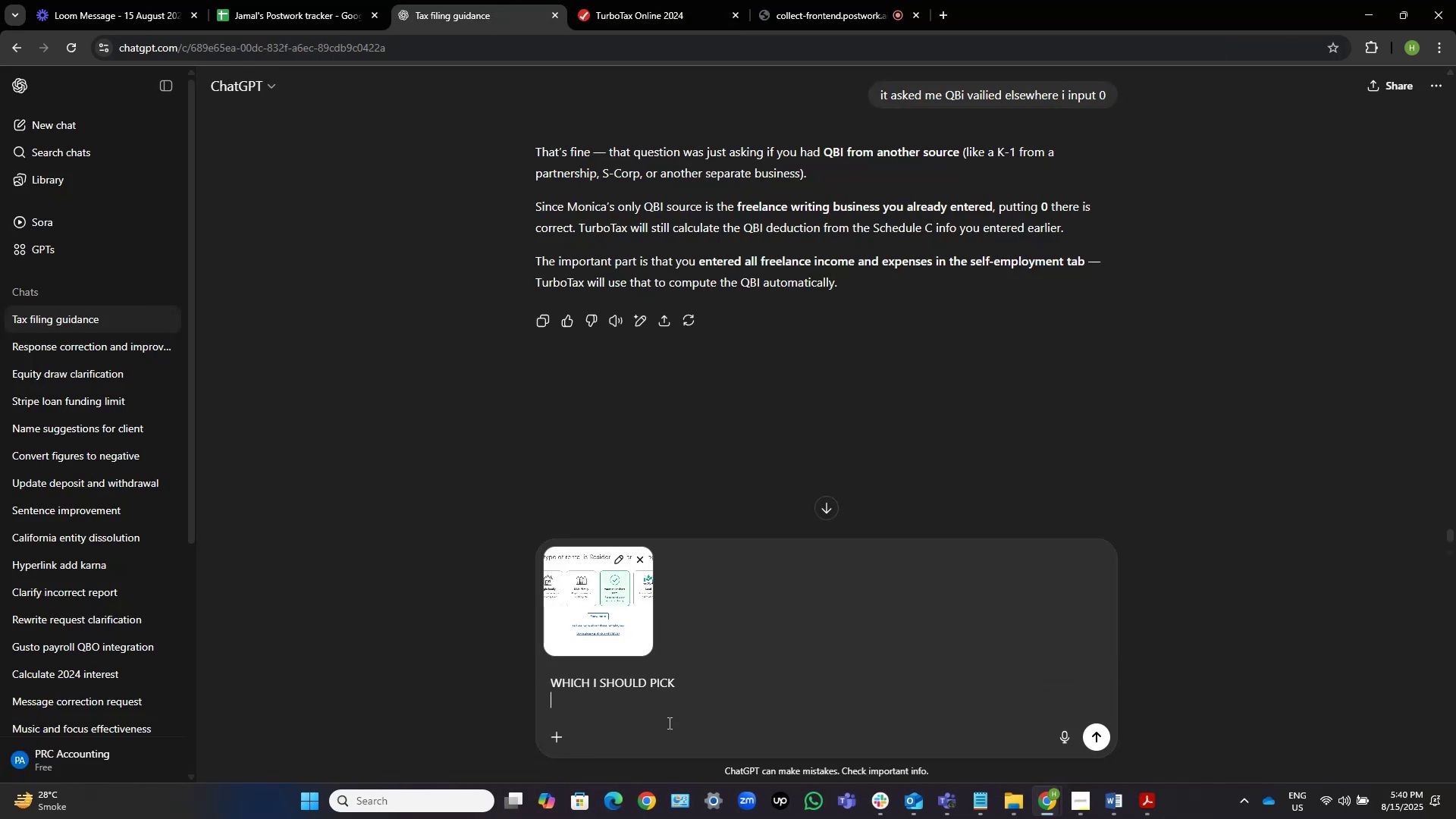 
key(NumpadEnter)
 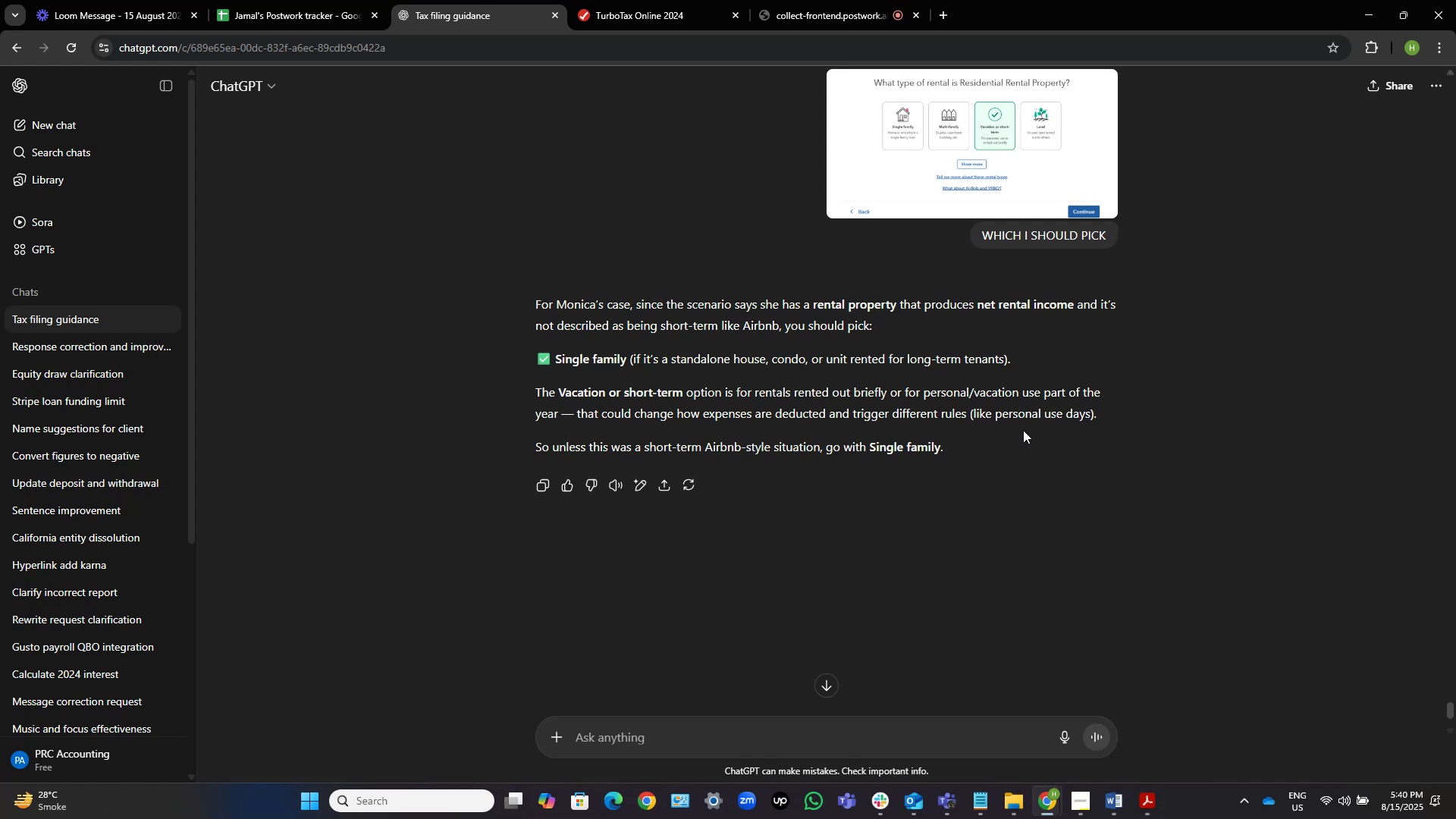 
wait(19.02)
 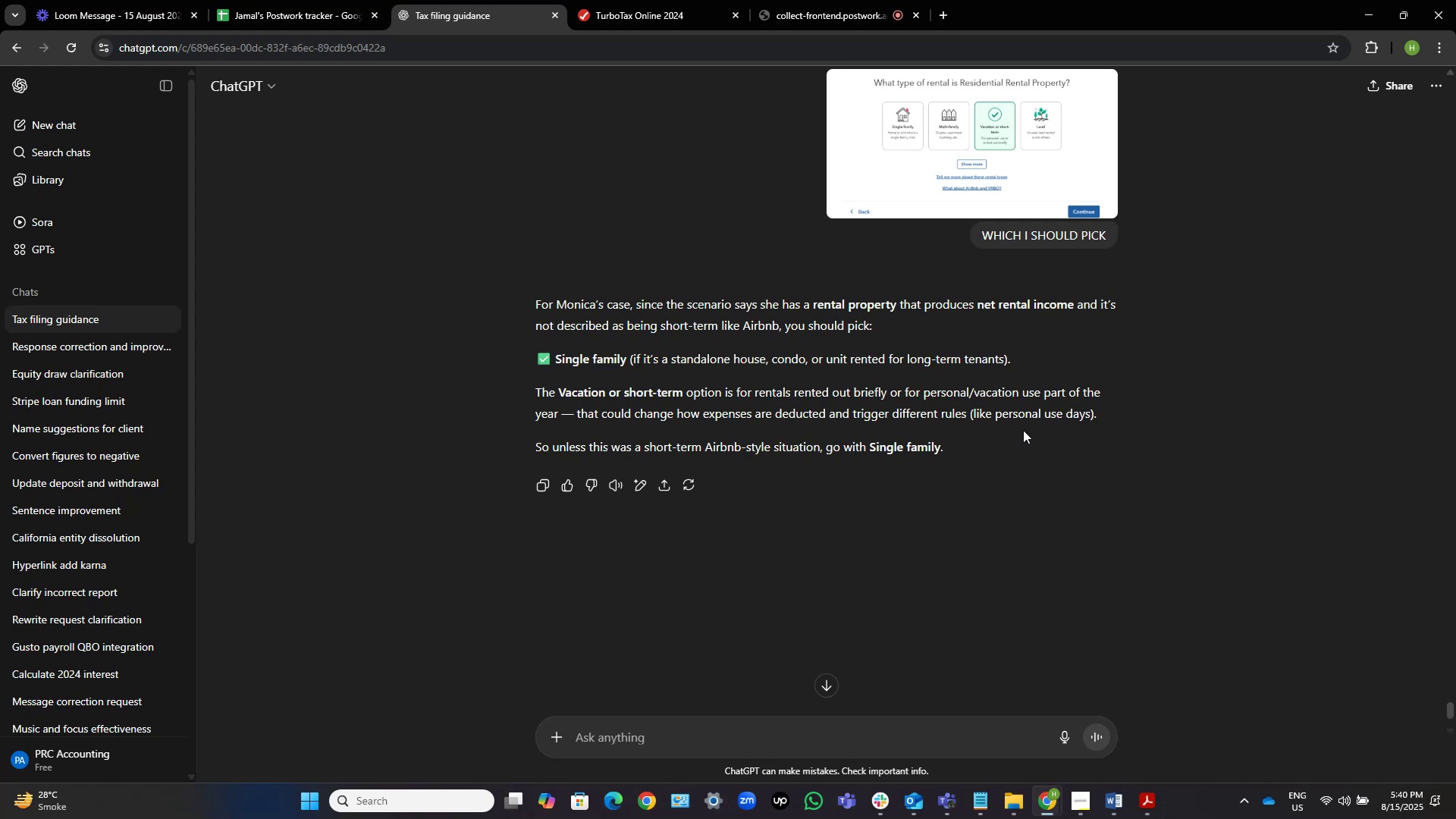 
left_click([681, 0])
 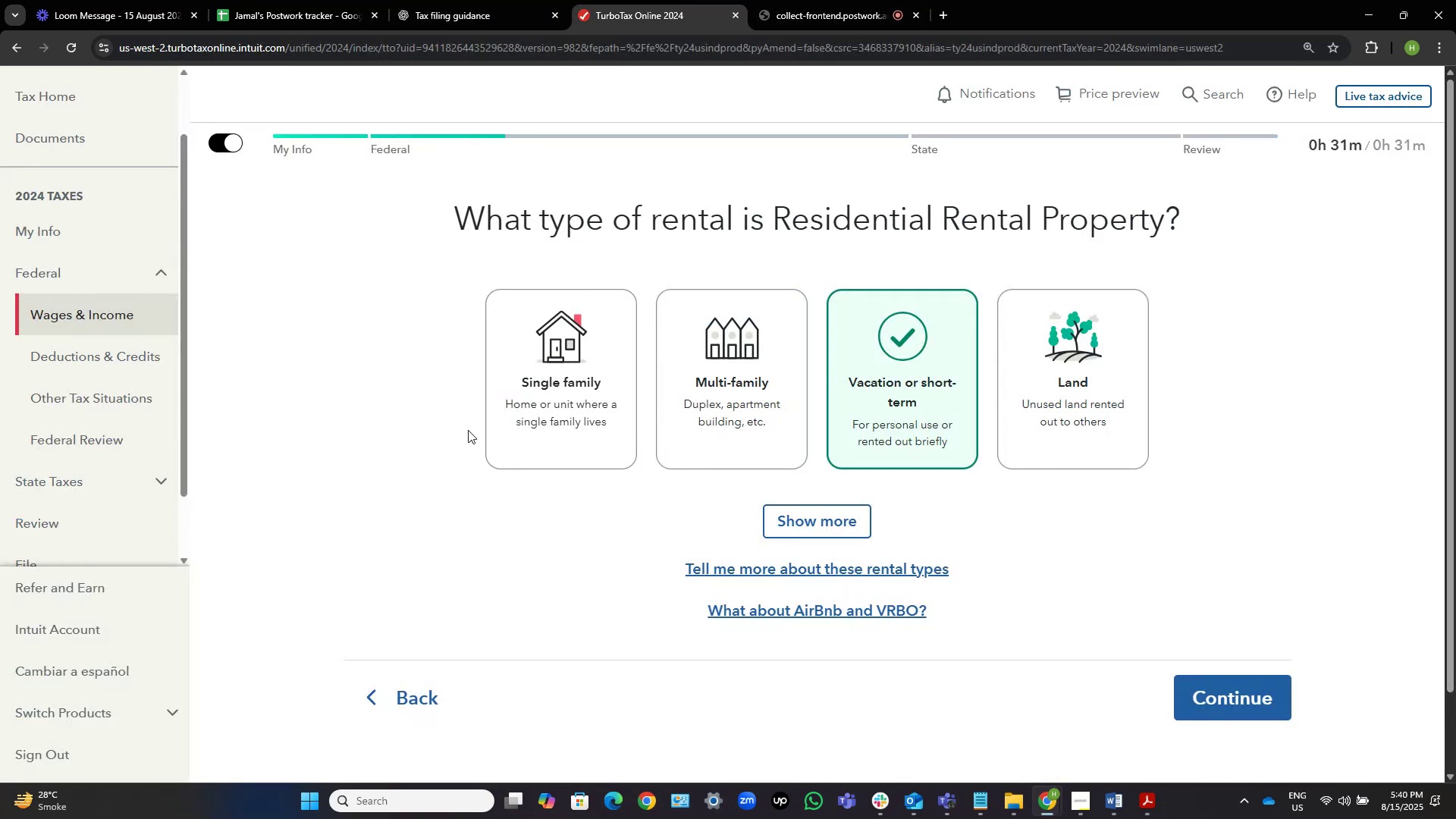 
left_click([560, 378])
 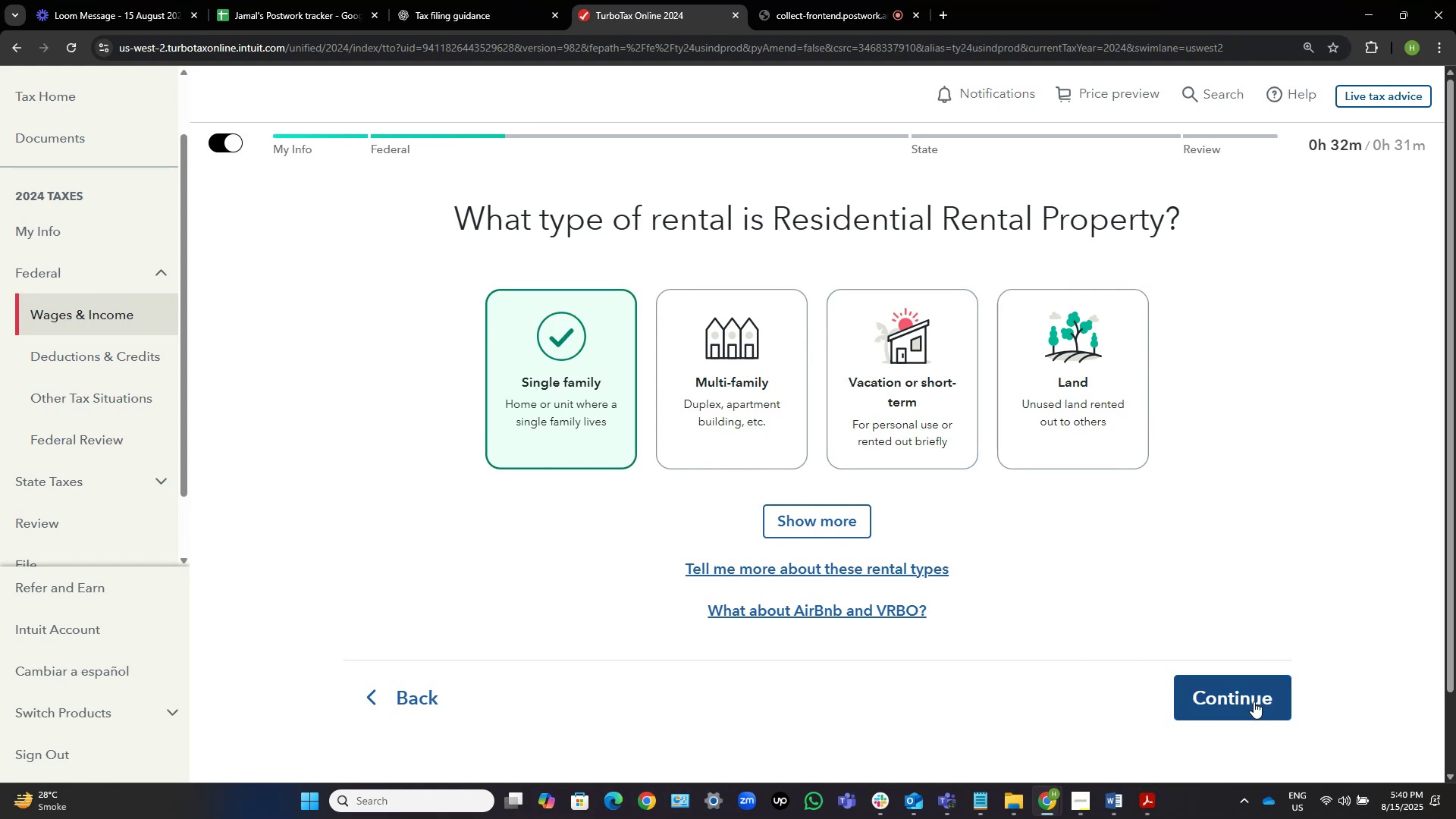 
left_click([1236, 698])
 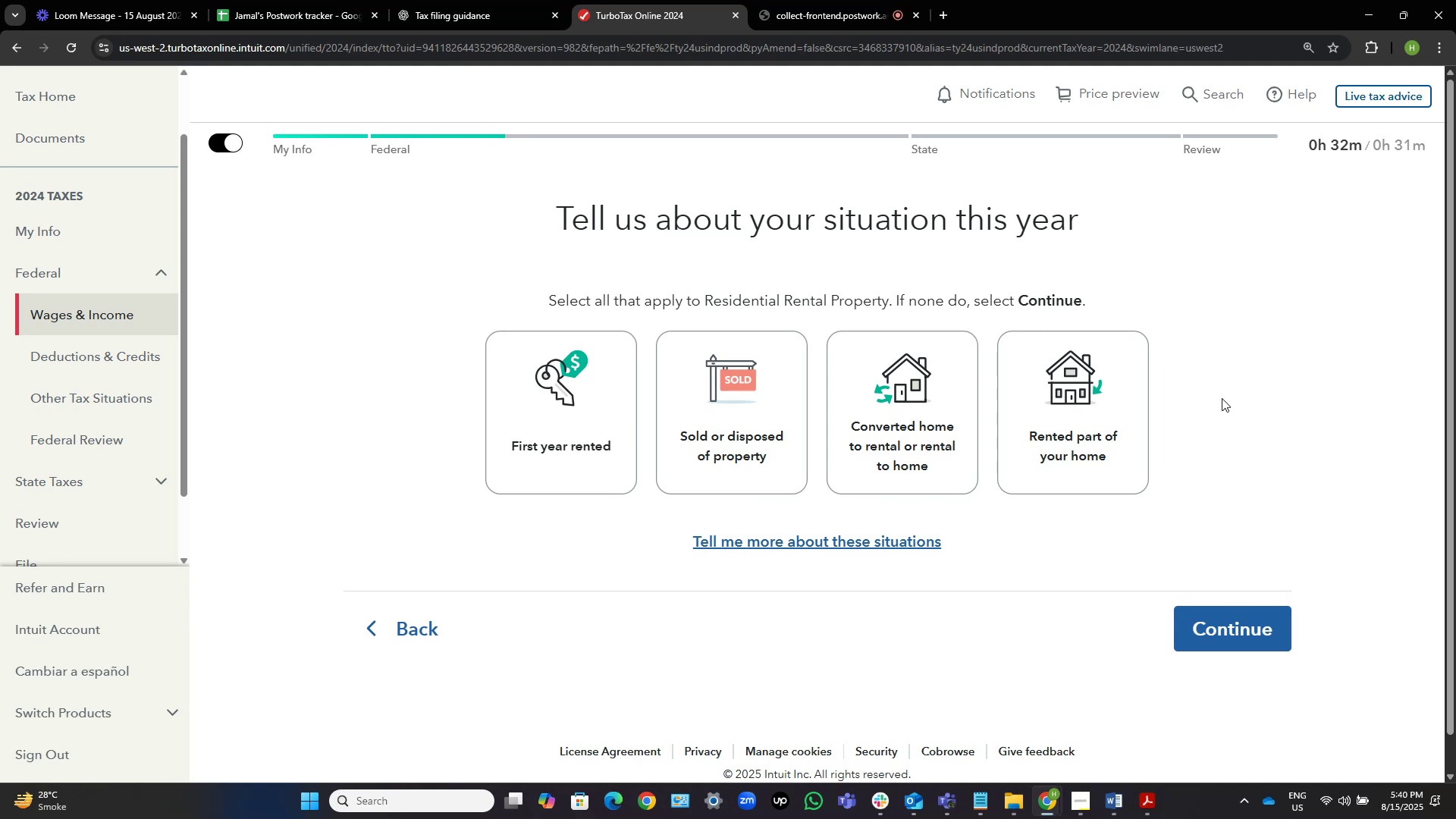 
wait(18.36)
 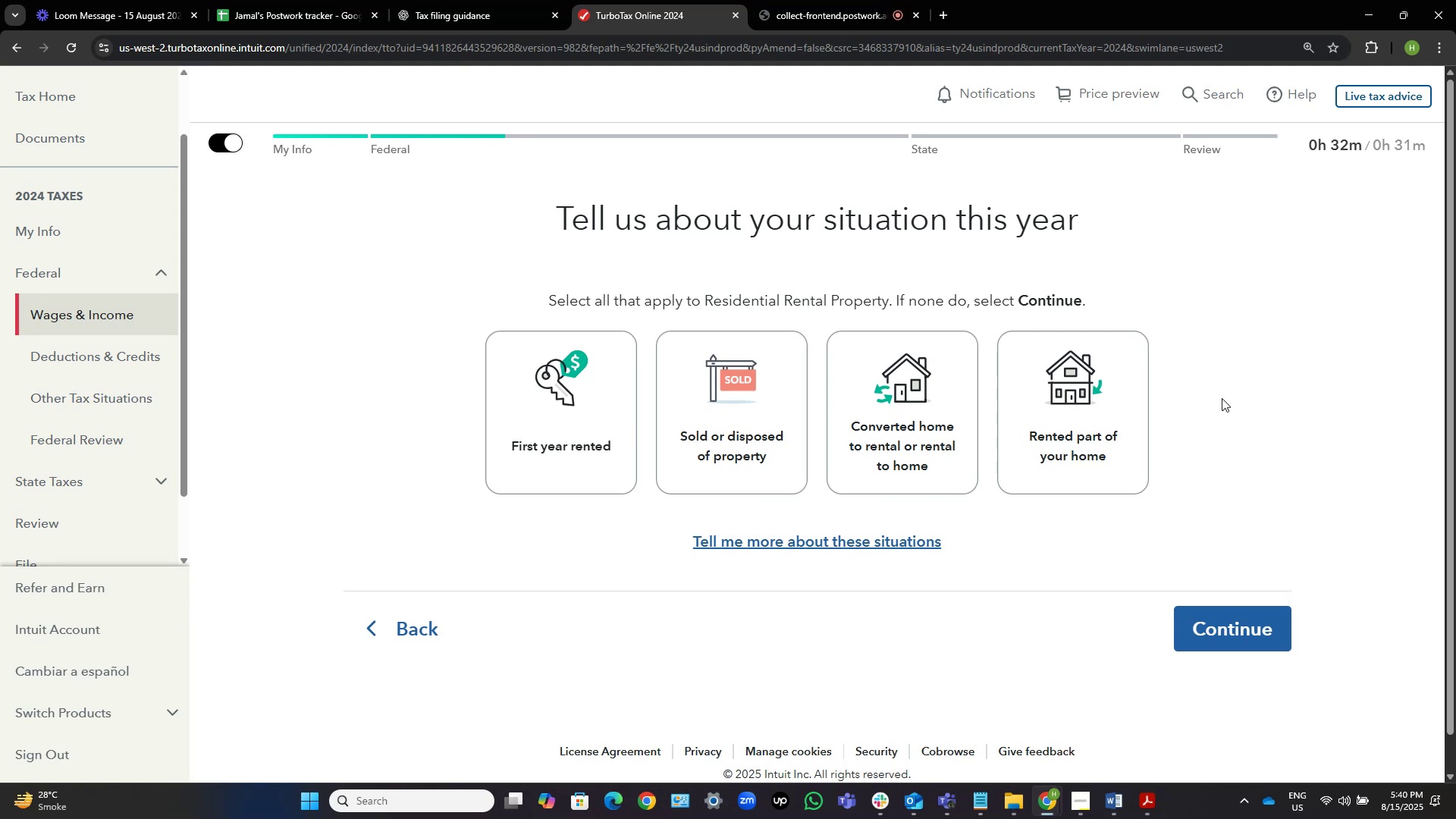 
key(Meta+Shift+S)
 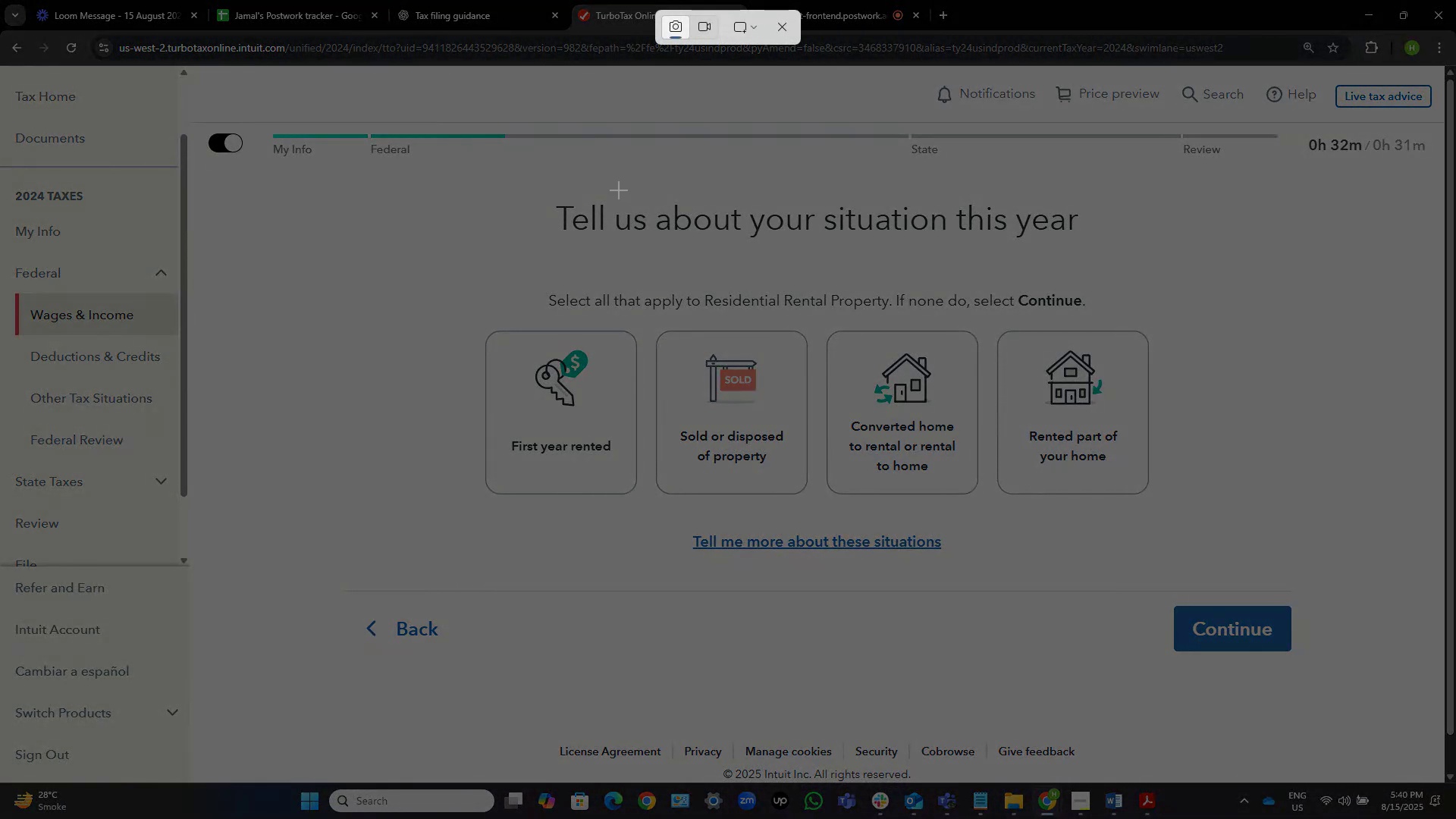 
left_click_drag(start_coordinate=[400, 162], to_coordinate=[1266, 595])
 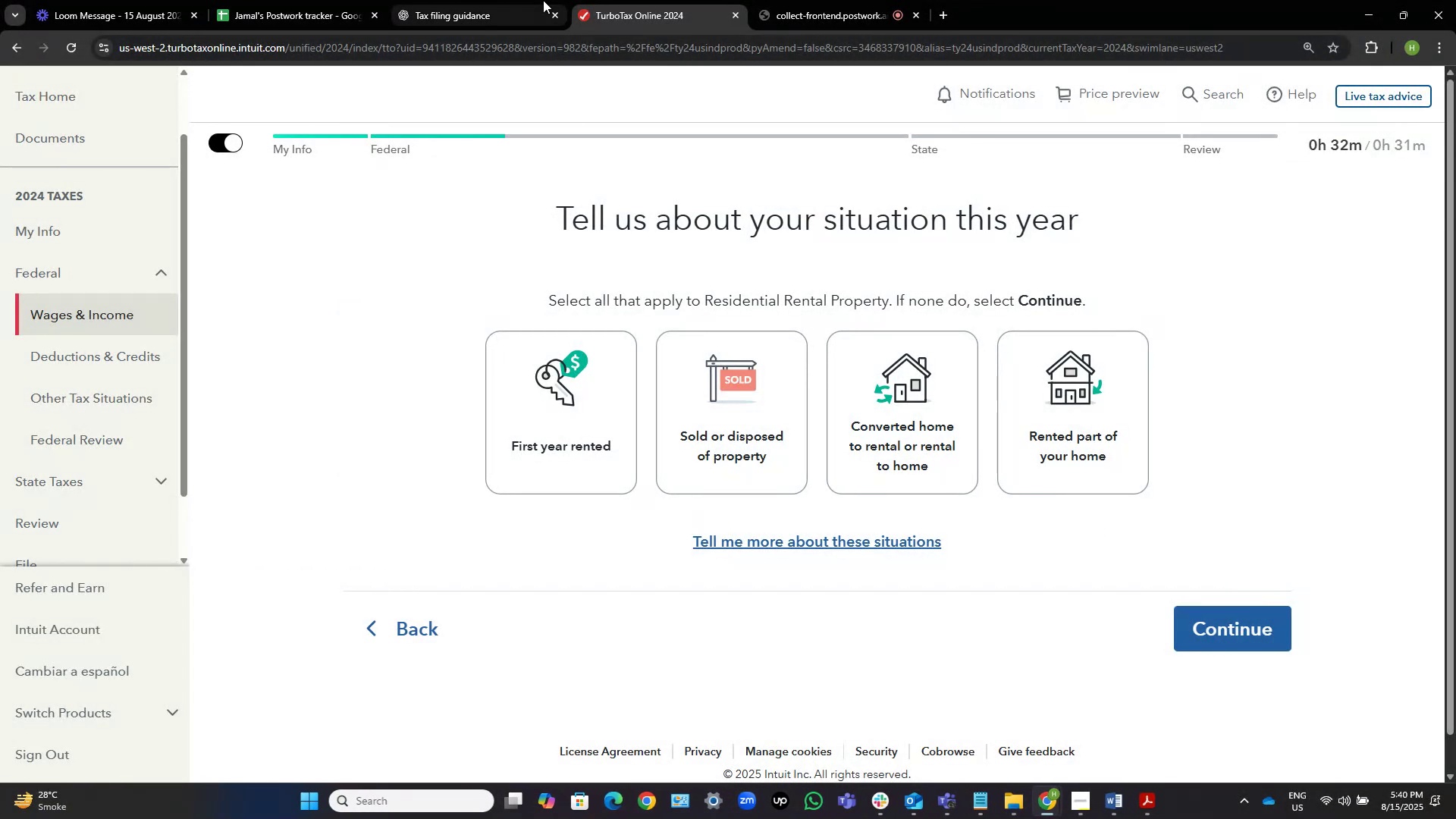 
left_click([510, 0])
 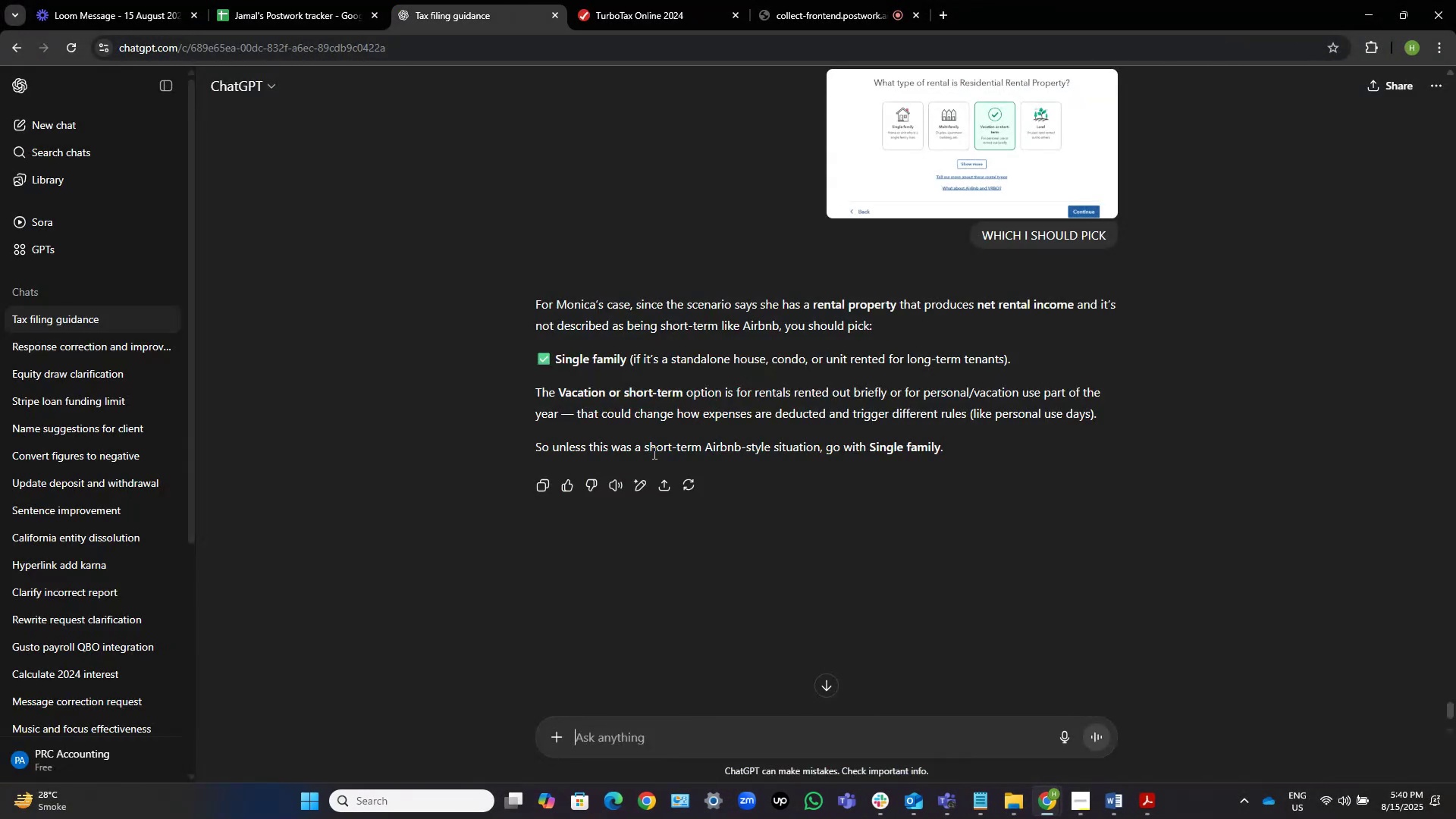 
key(Control+V)
 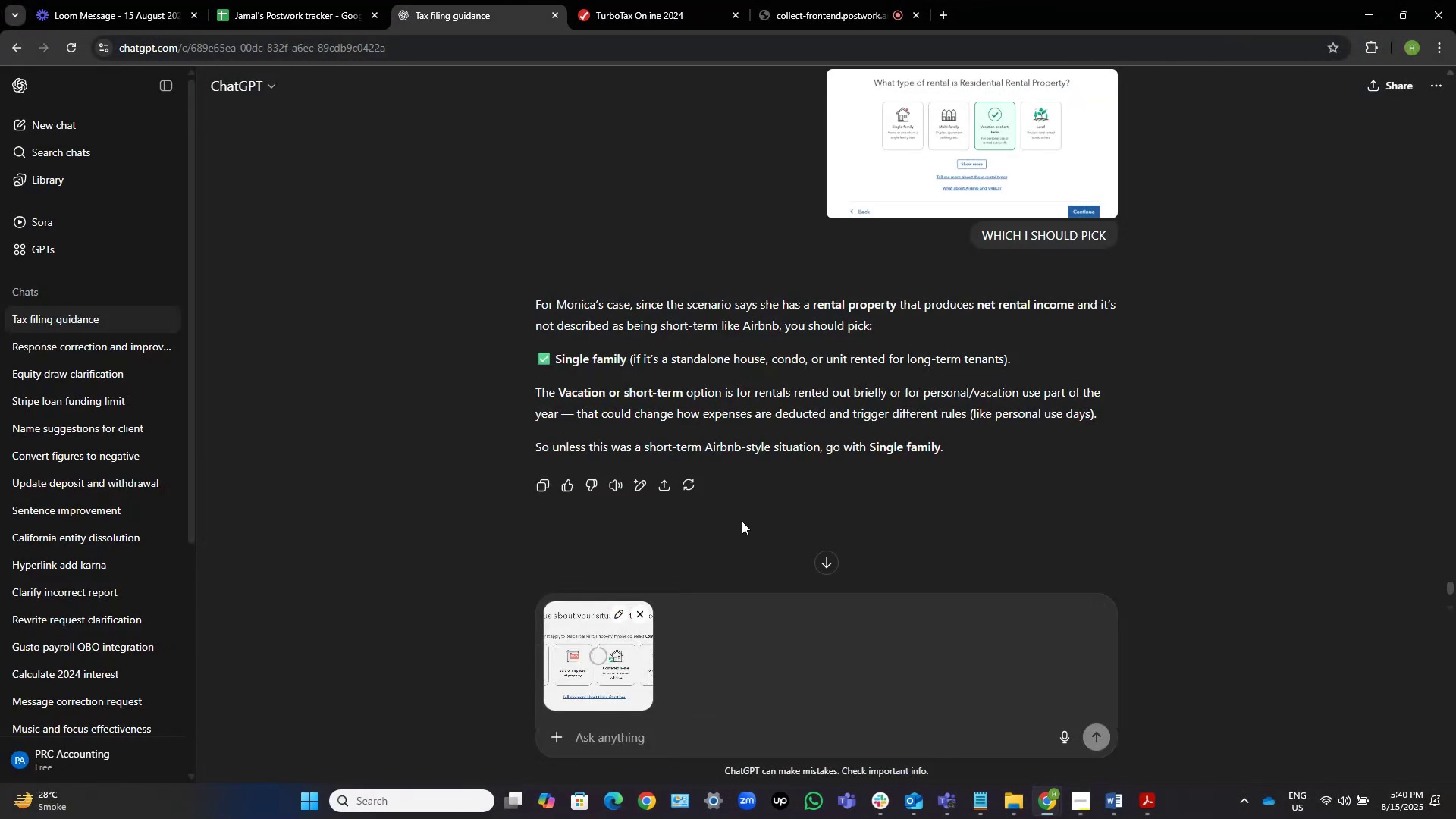 
key(NumpadEnter)
type(AND THIS?)
 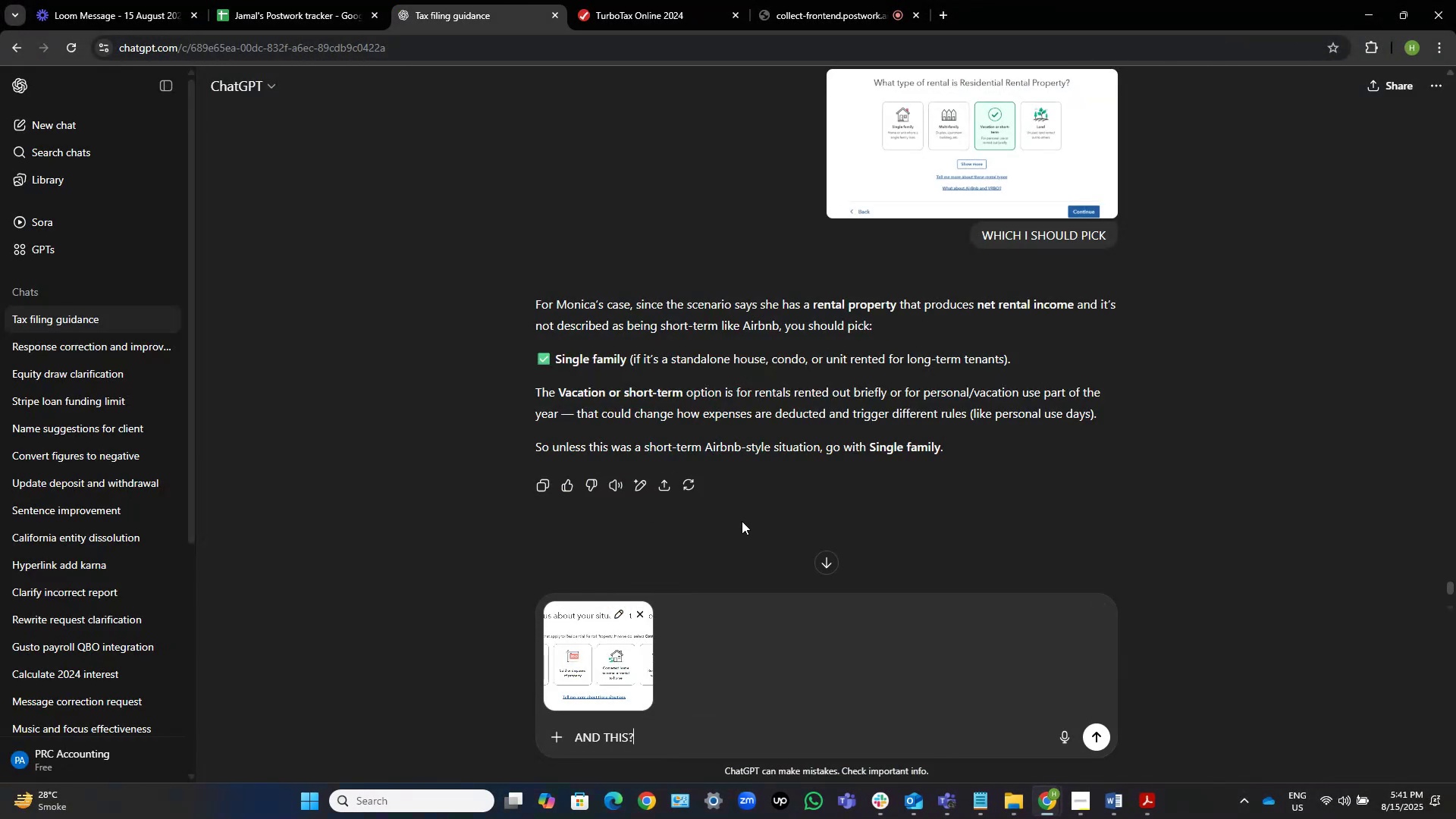 
 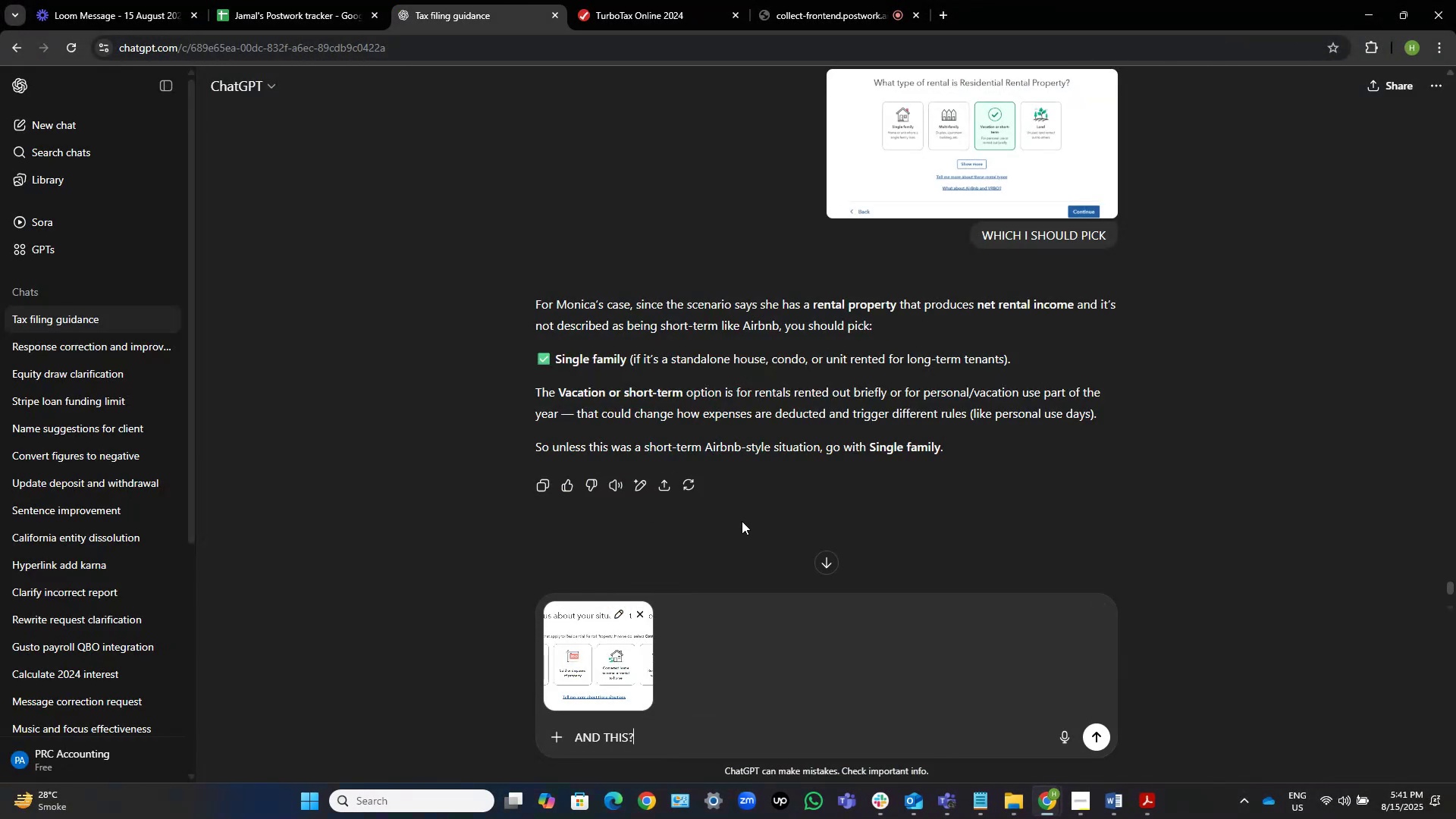 
key(Enter)
 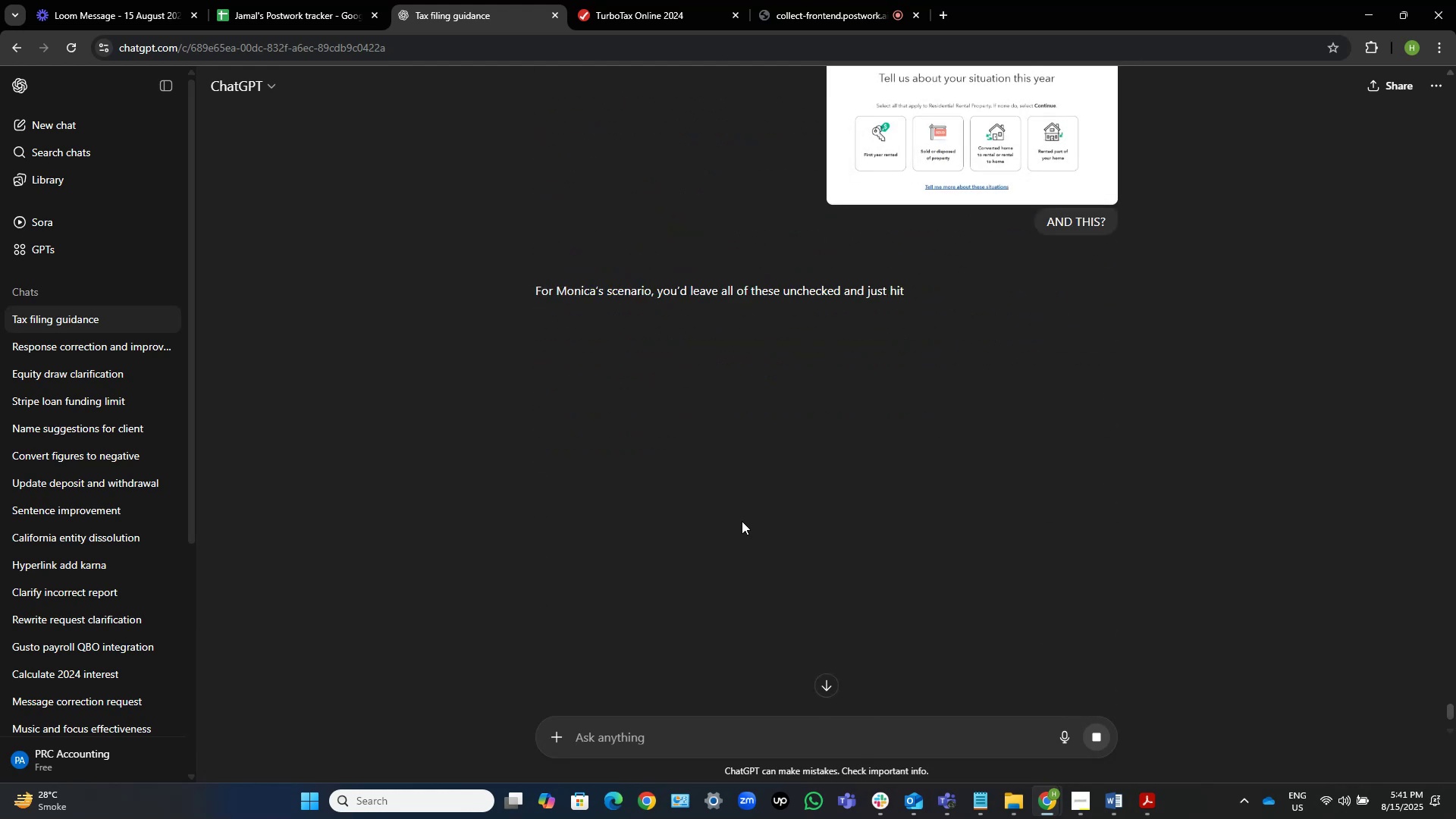 
mouse_move([761, 476])
 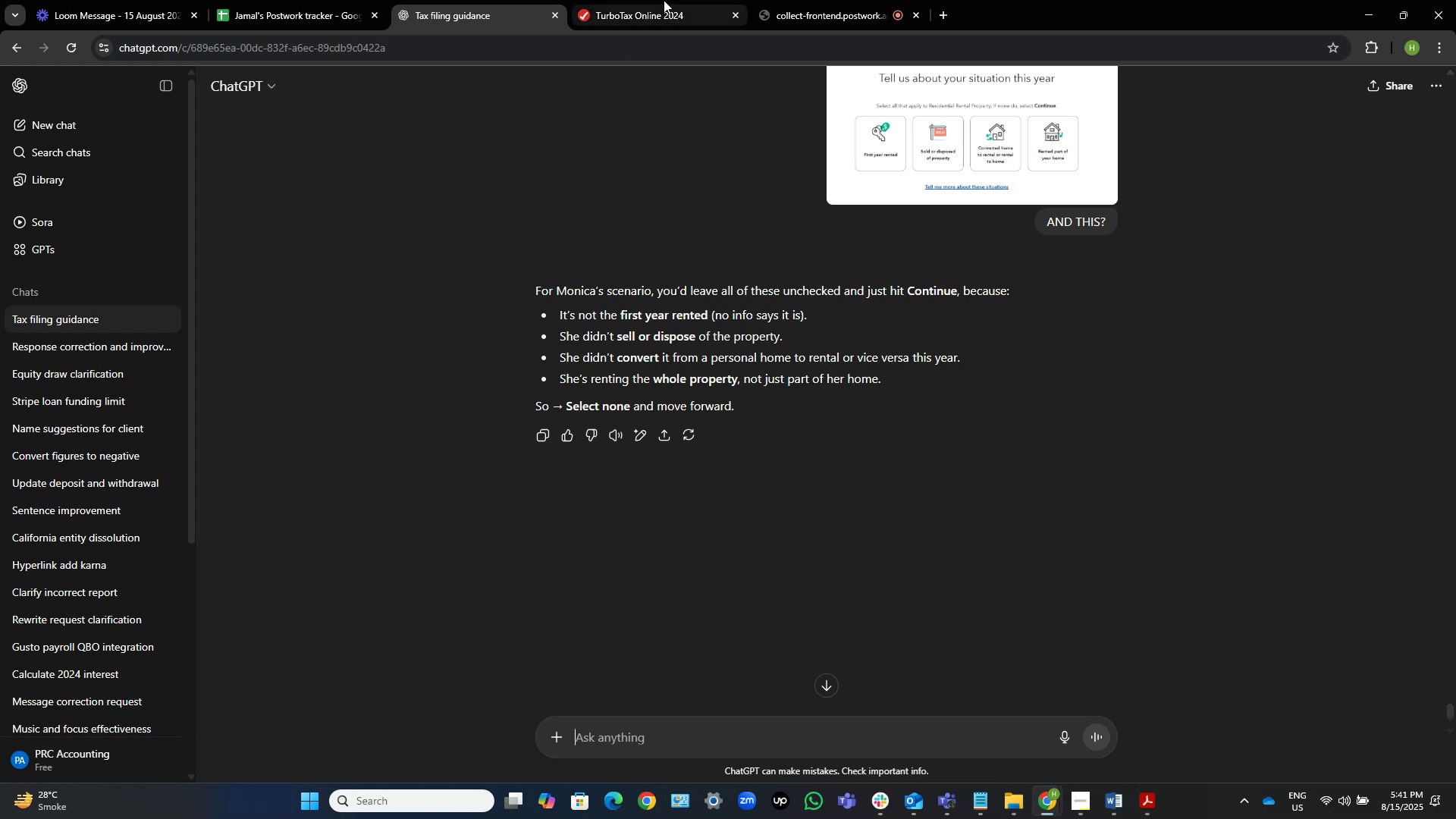 
left_click([680, 0])
 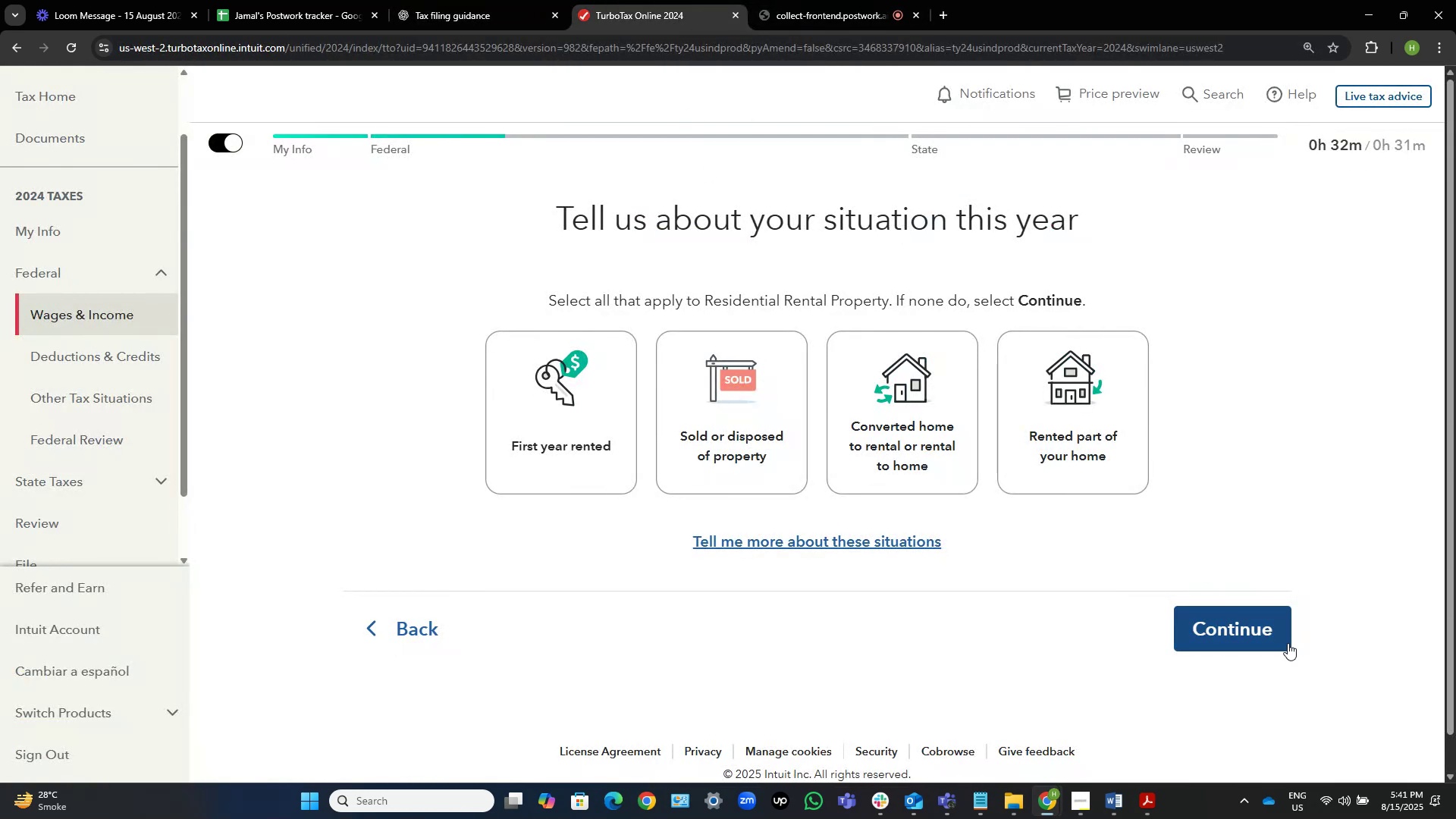 
left_click([1288, 643])
 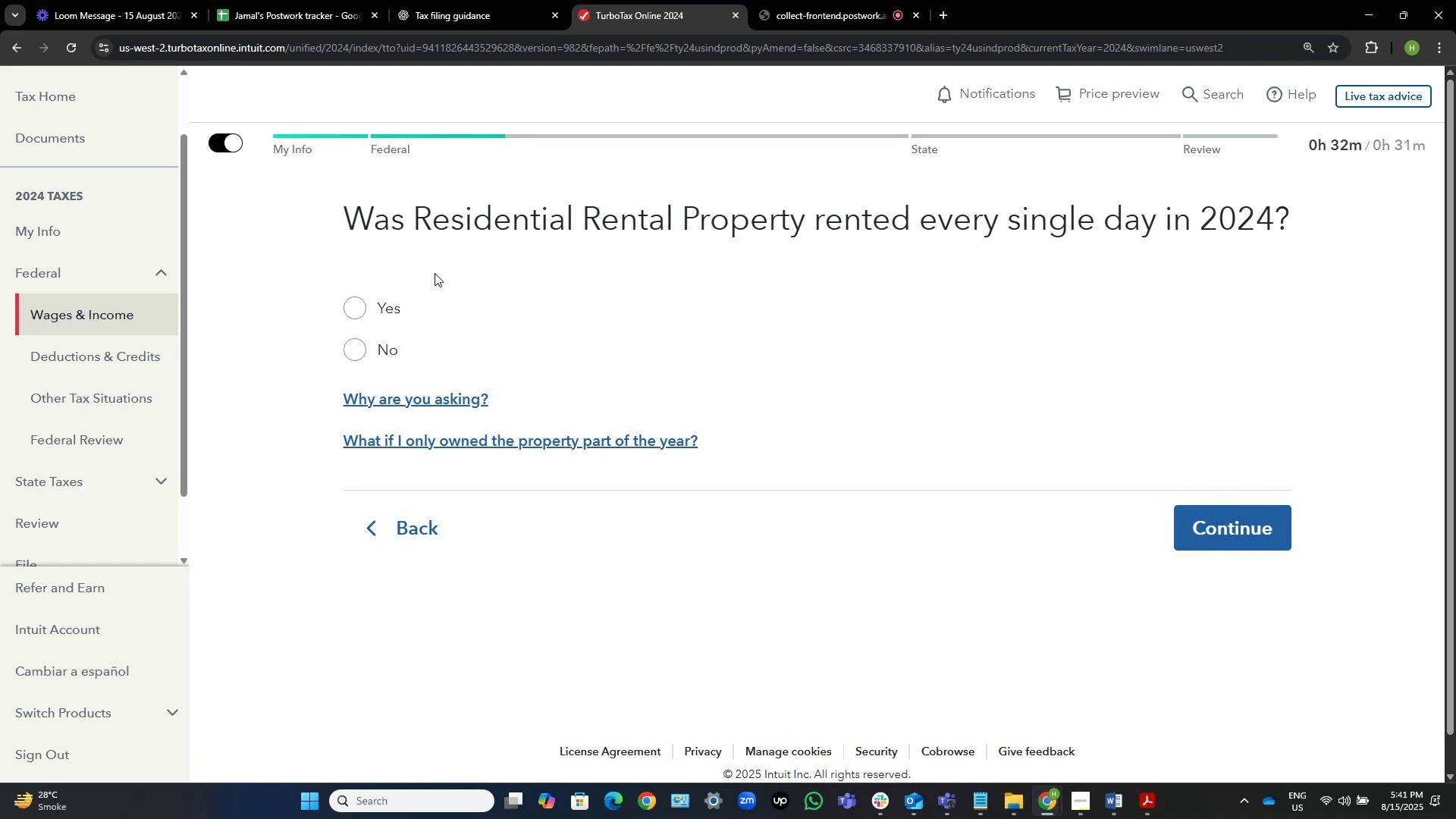 
wait(11.76)
 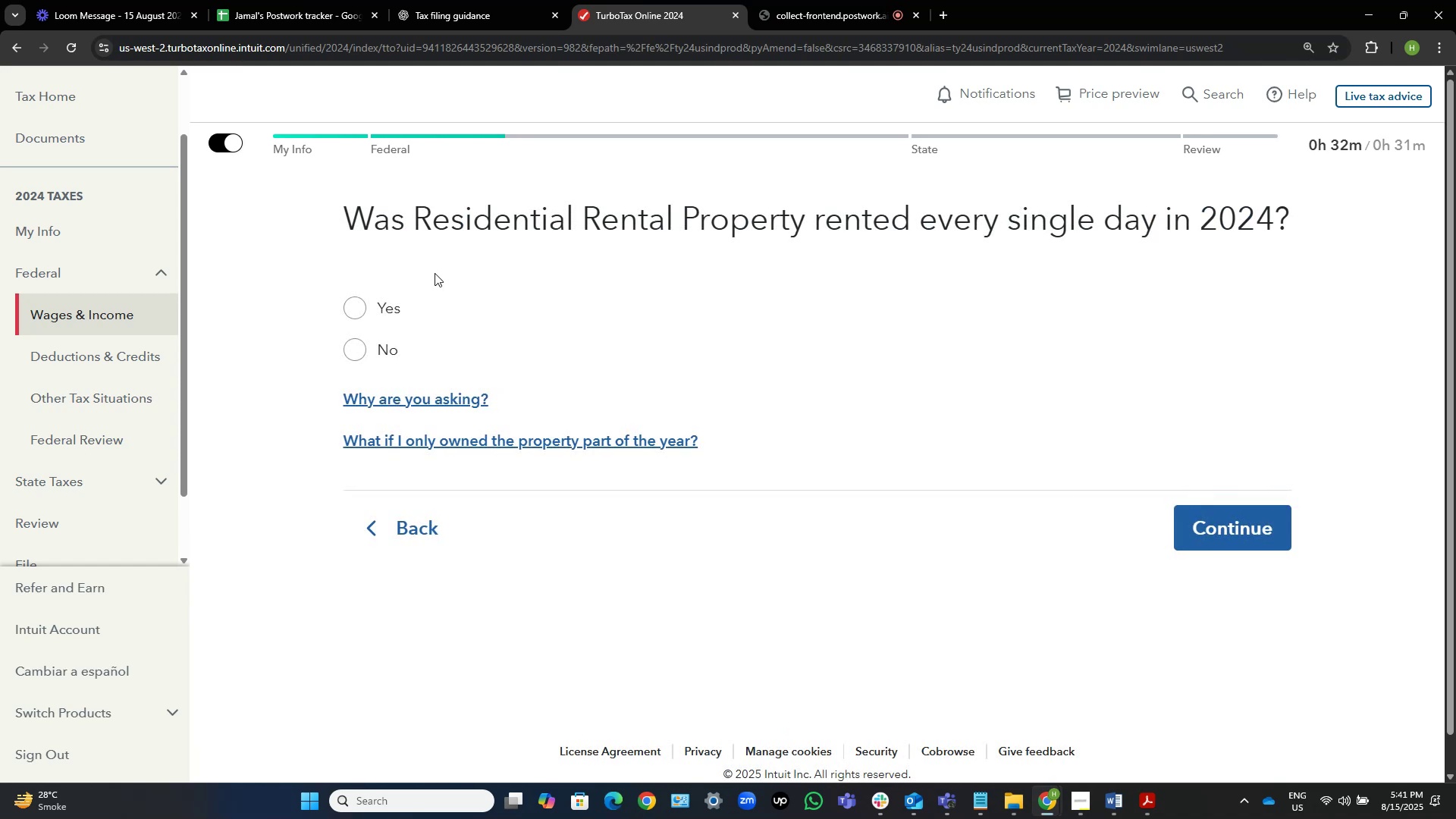 
left_click([373, 312])
 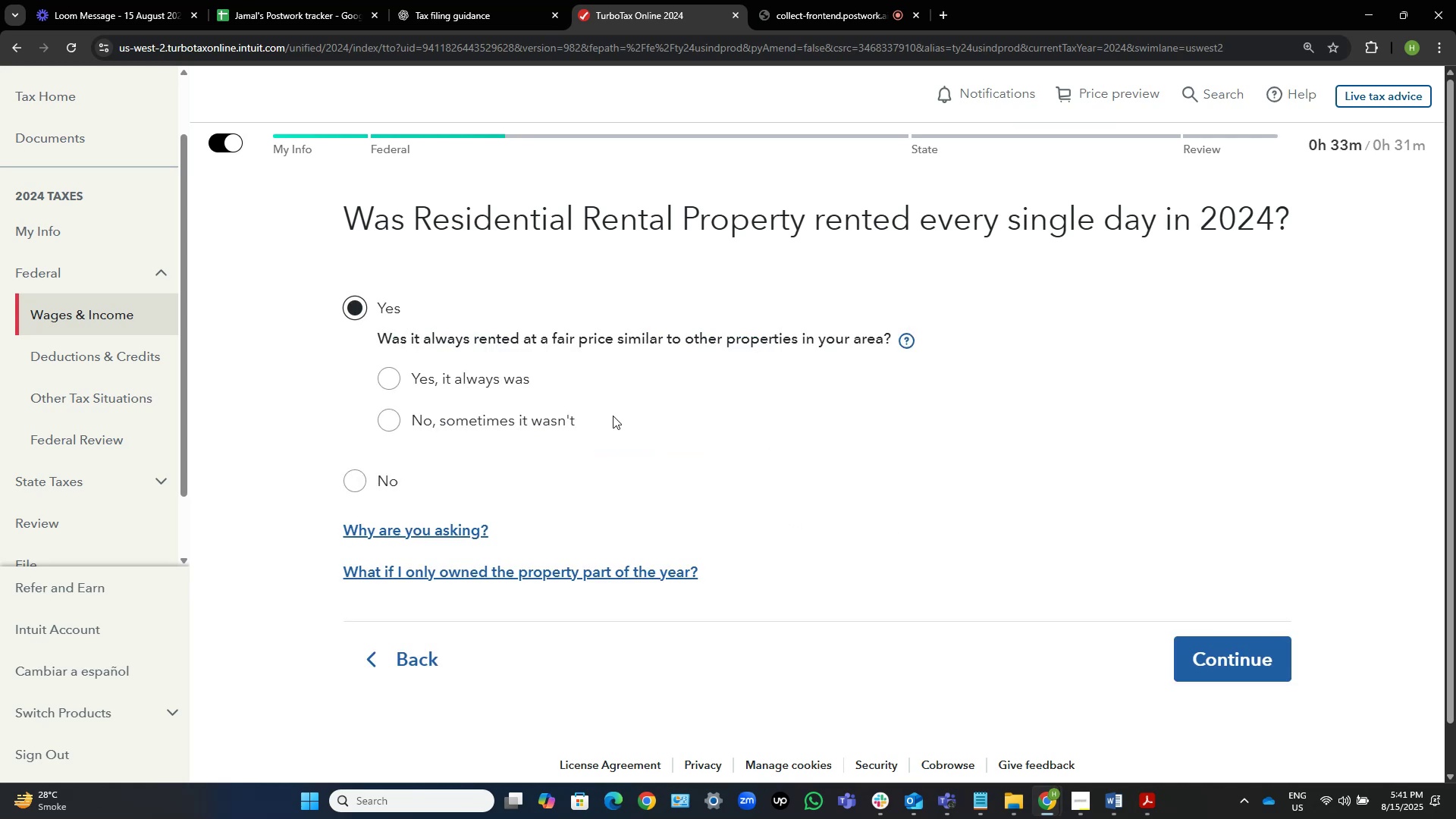 
wait(7.02)
 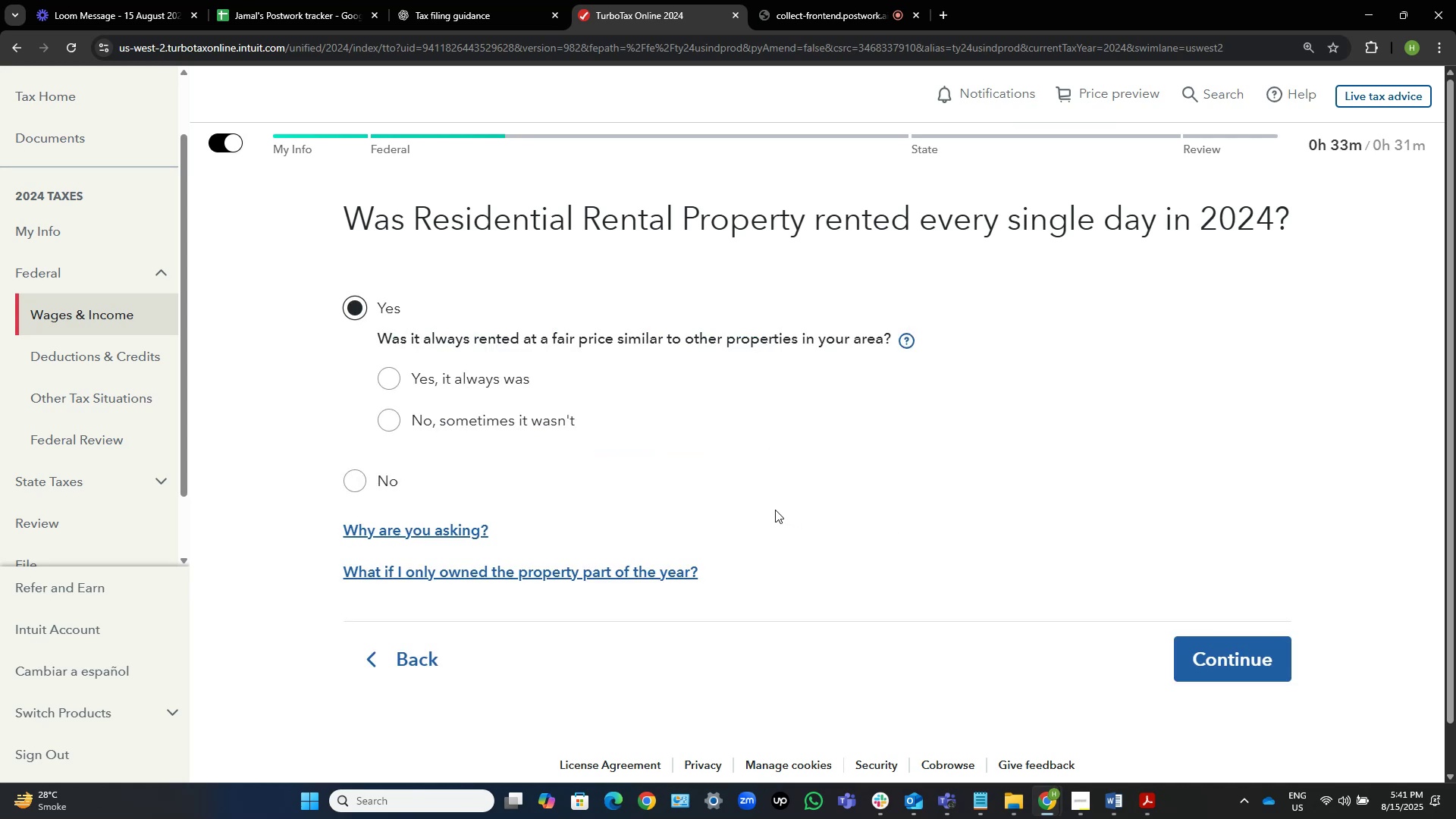 
left_click([1238, 634])
 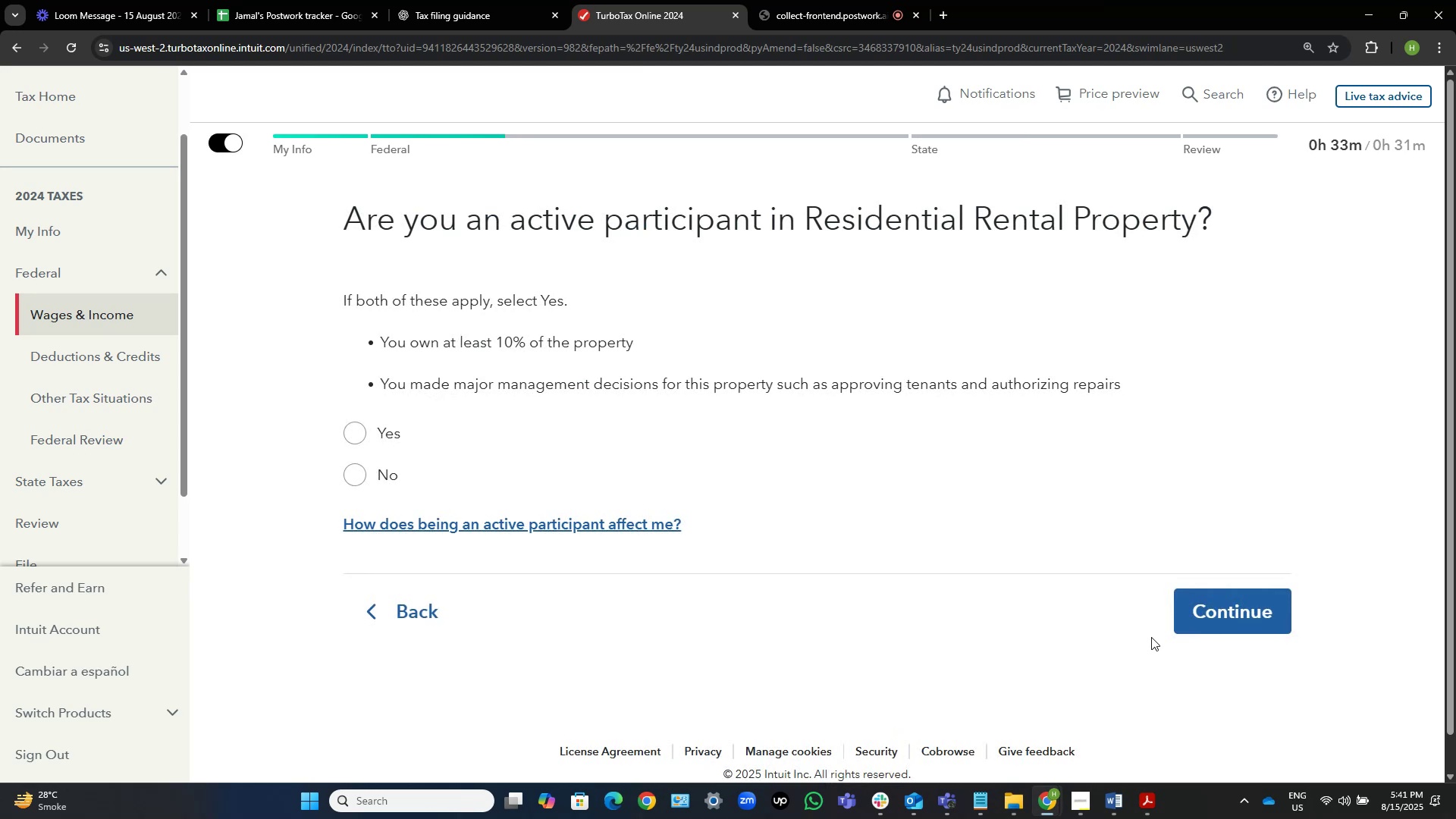 
wait(9.09)
 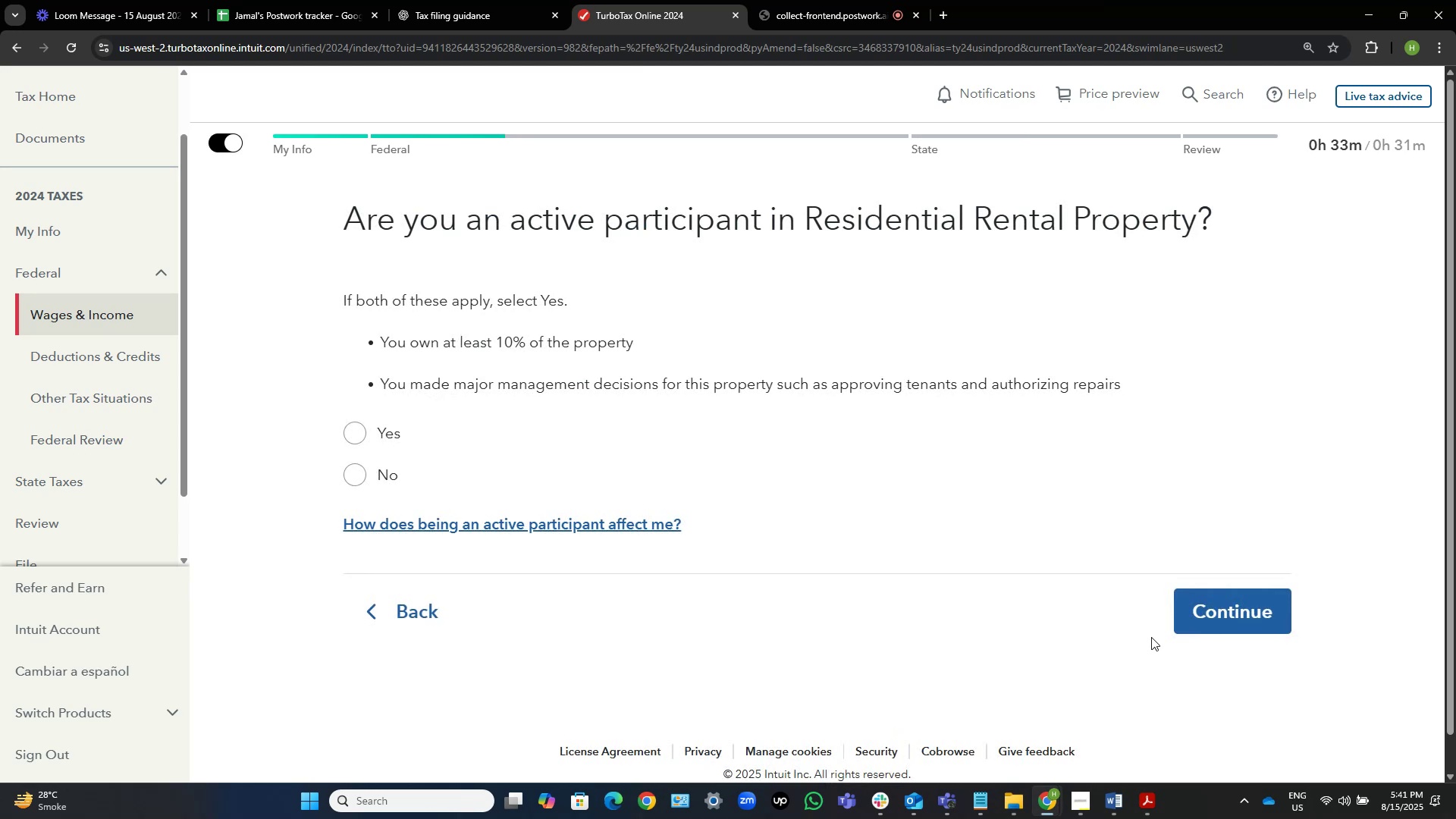 
left_click([369, 471])
 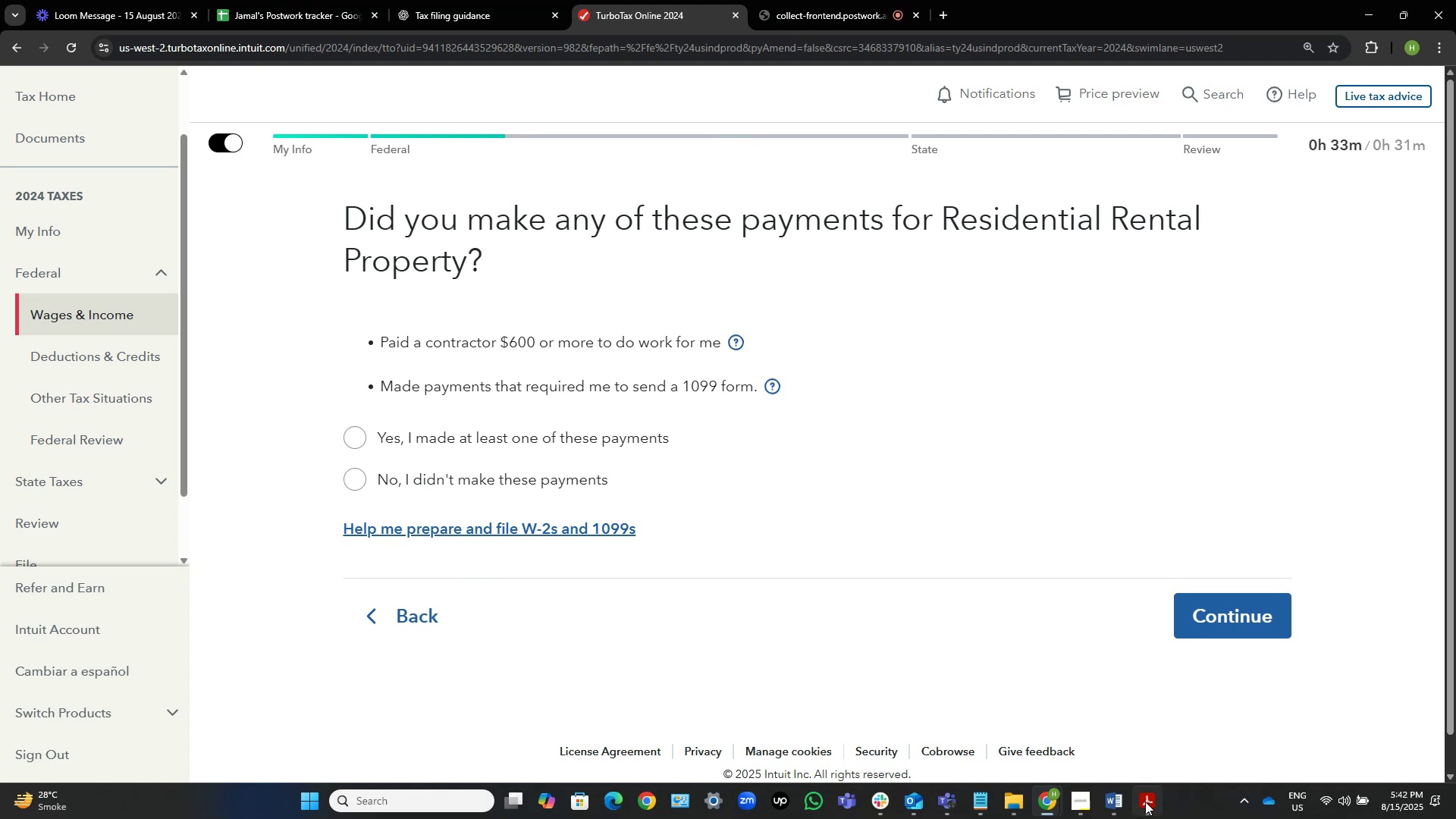 
wait(18.79)
 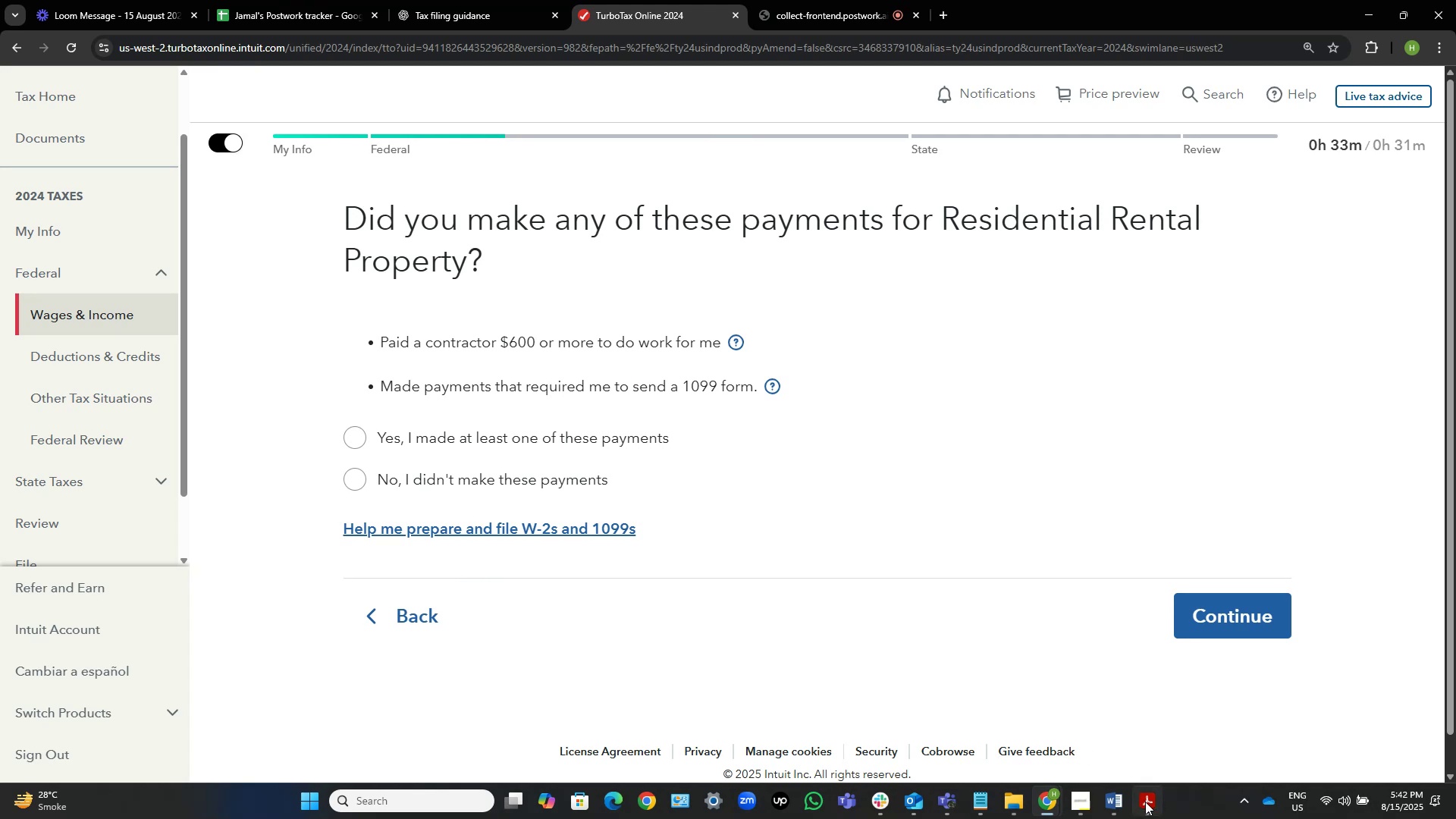 
left_click([1109, 807])
 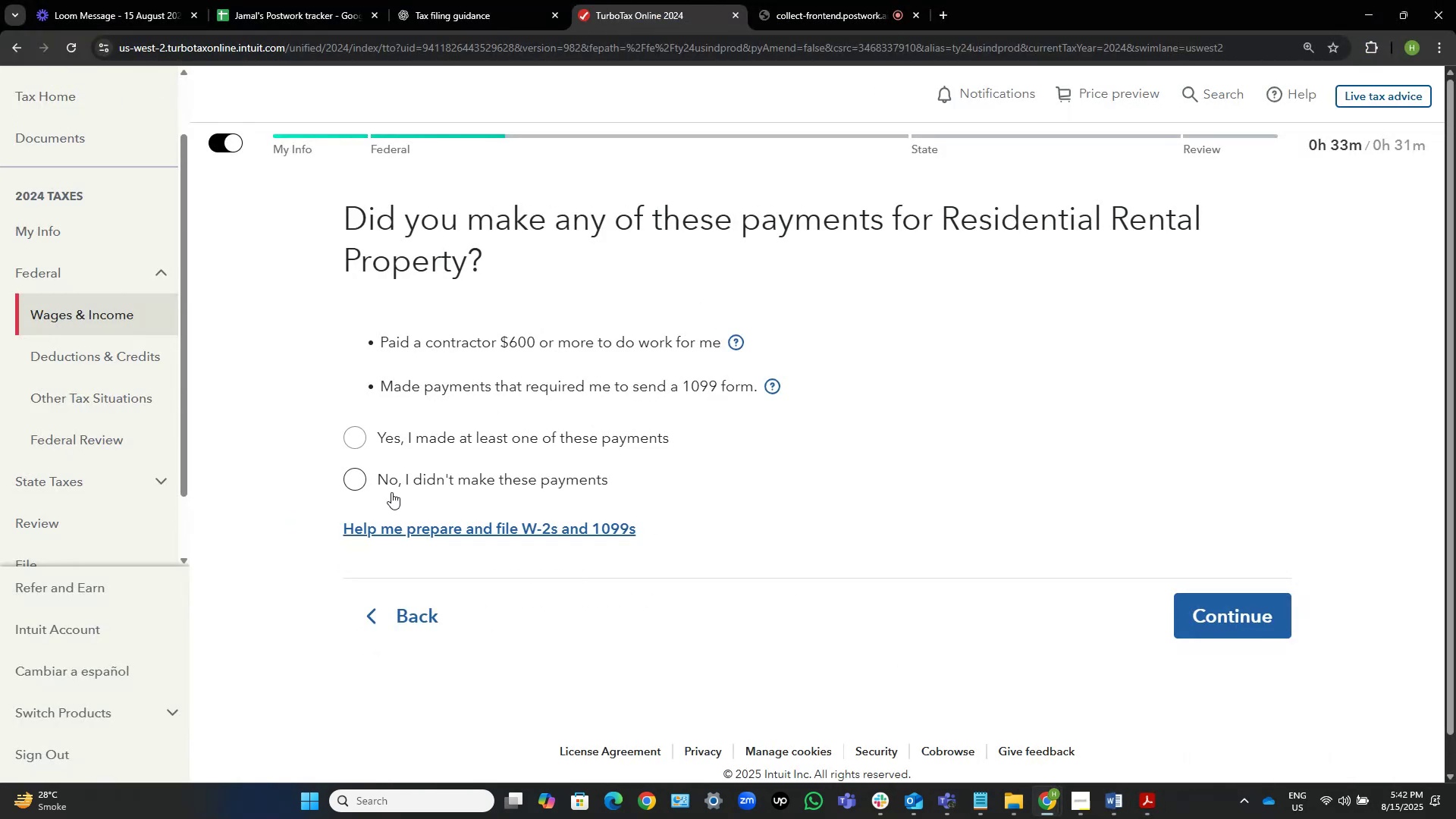 